 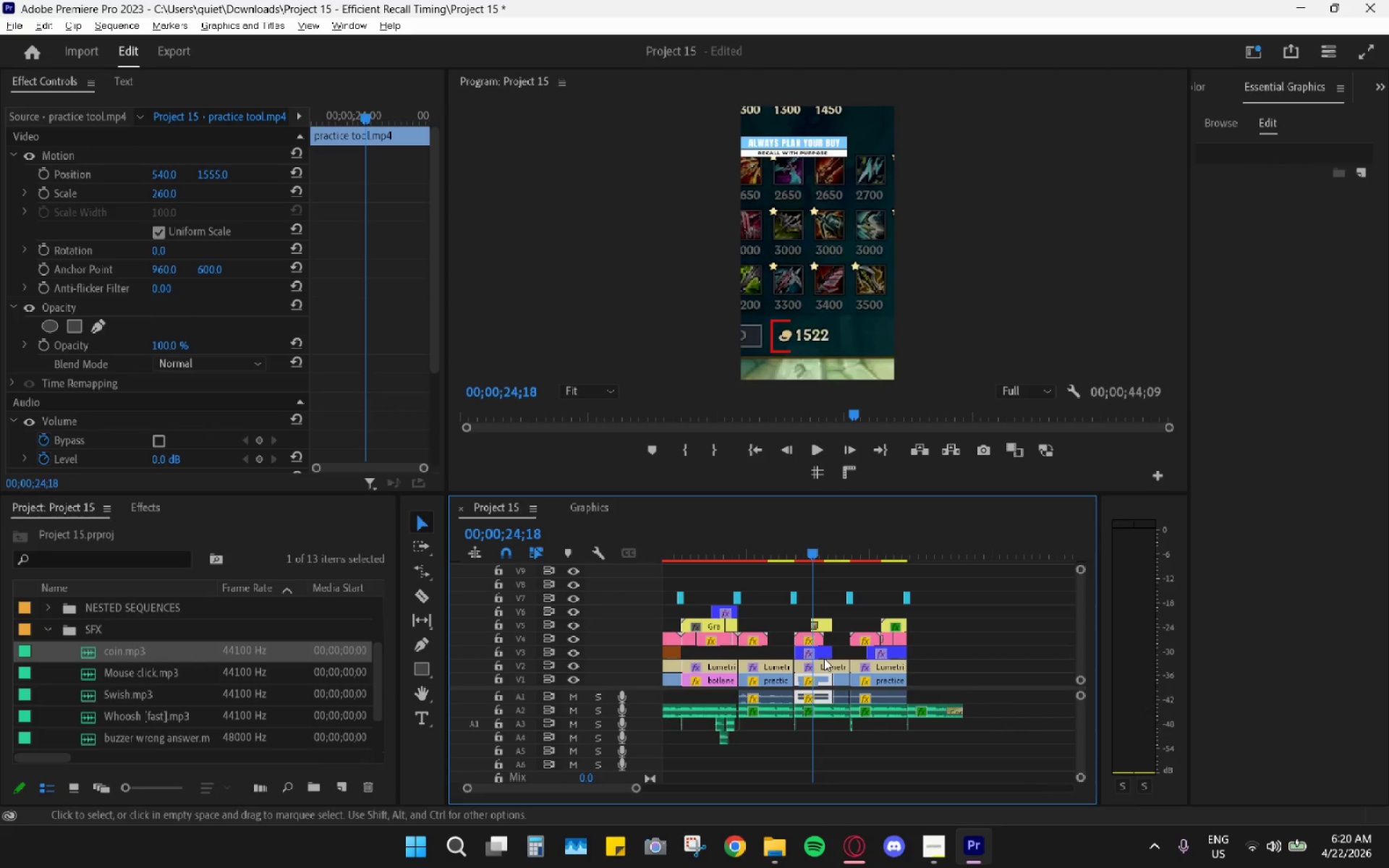 
hold_key(key=AltLeft, duration=0.36)
scroll: coordinate [824, 658], scroll_direction: down, amount: 22.0
 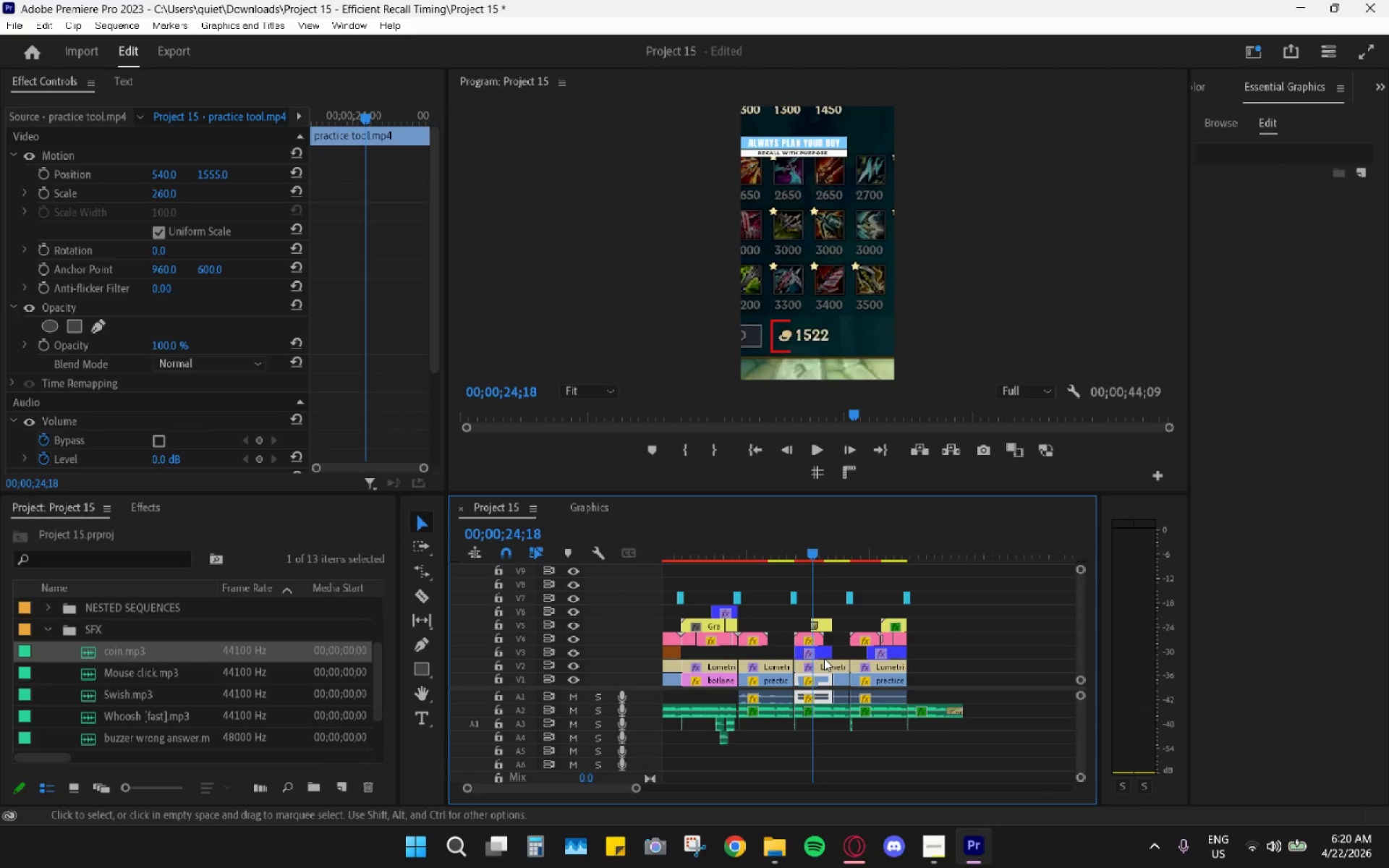 
hold_key(key=AltLeft, duration=0.78)
scroll: coordinate [760, 694], scroll_direction: up, amount: 16.0
 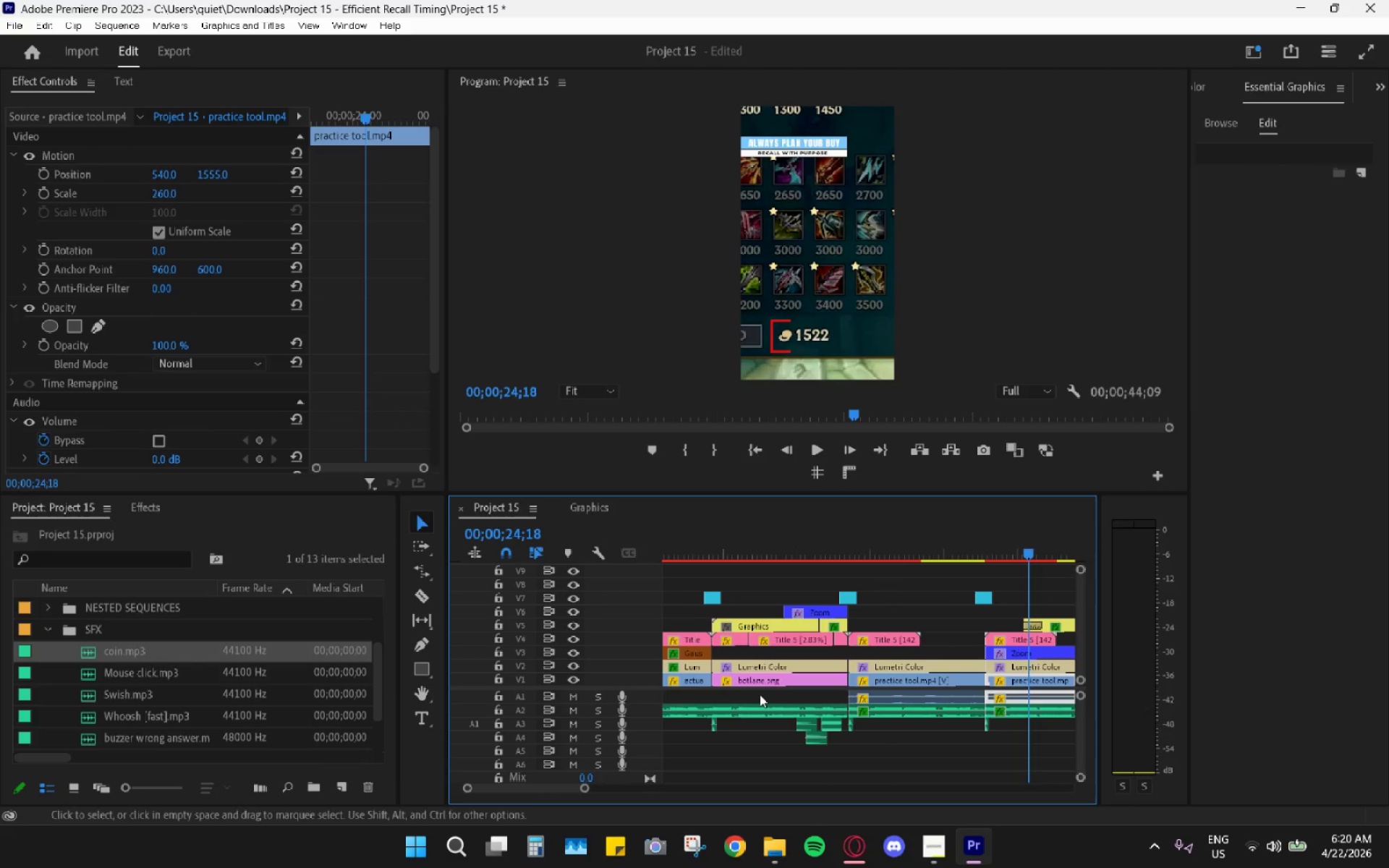 
hold_key(key=AltLeft, duration=1.03)
scroll: coordinate [760, 692], scroll_direction: down, amount: 4.0
 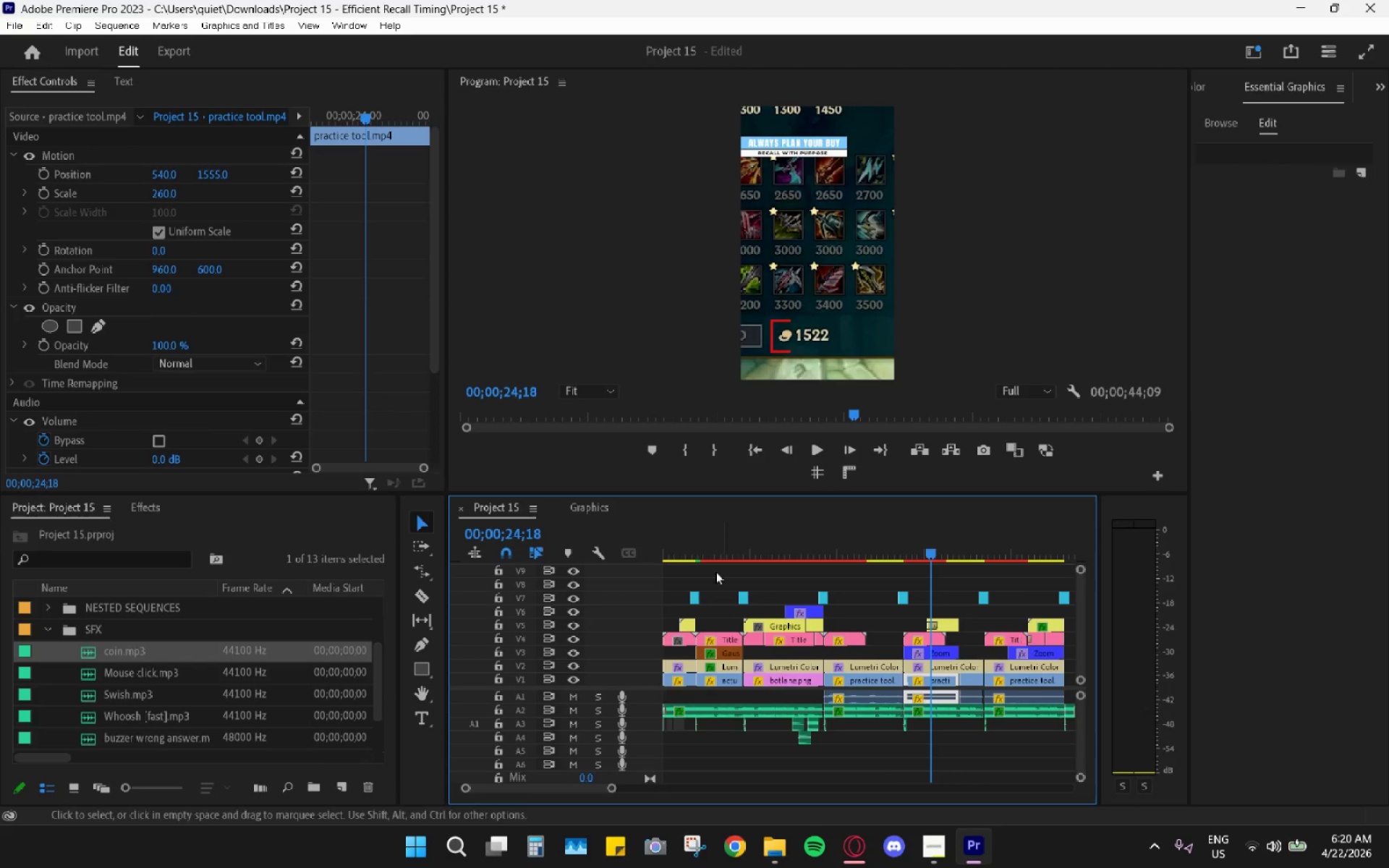 
left_click_drag(start_coordinate=[702, 535], to_coordinate=[569, 535])
 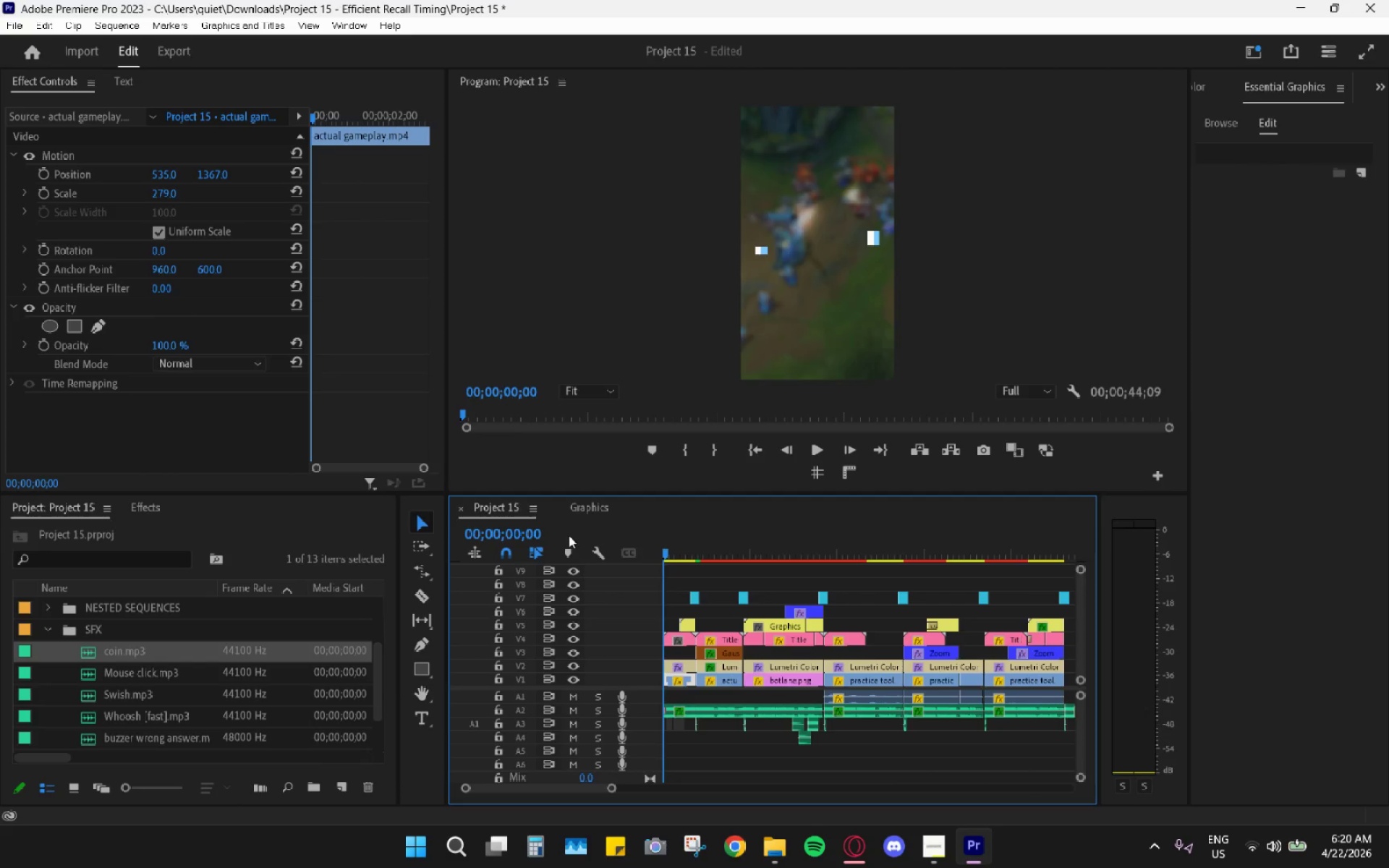 
key(Space)
 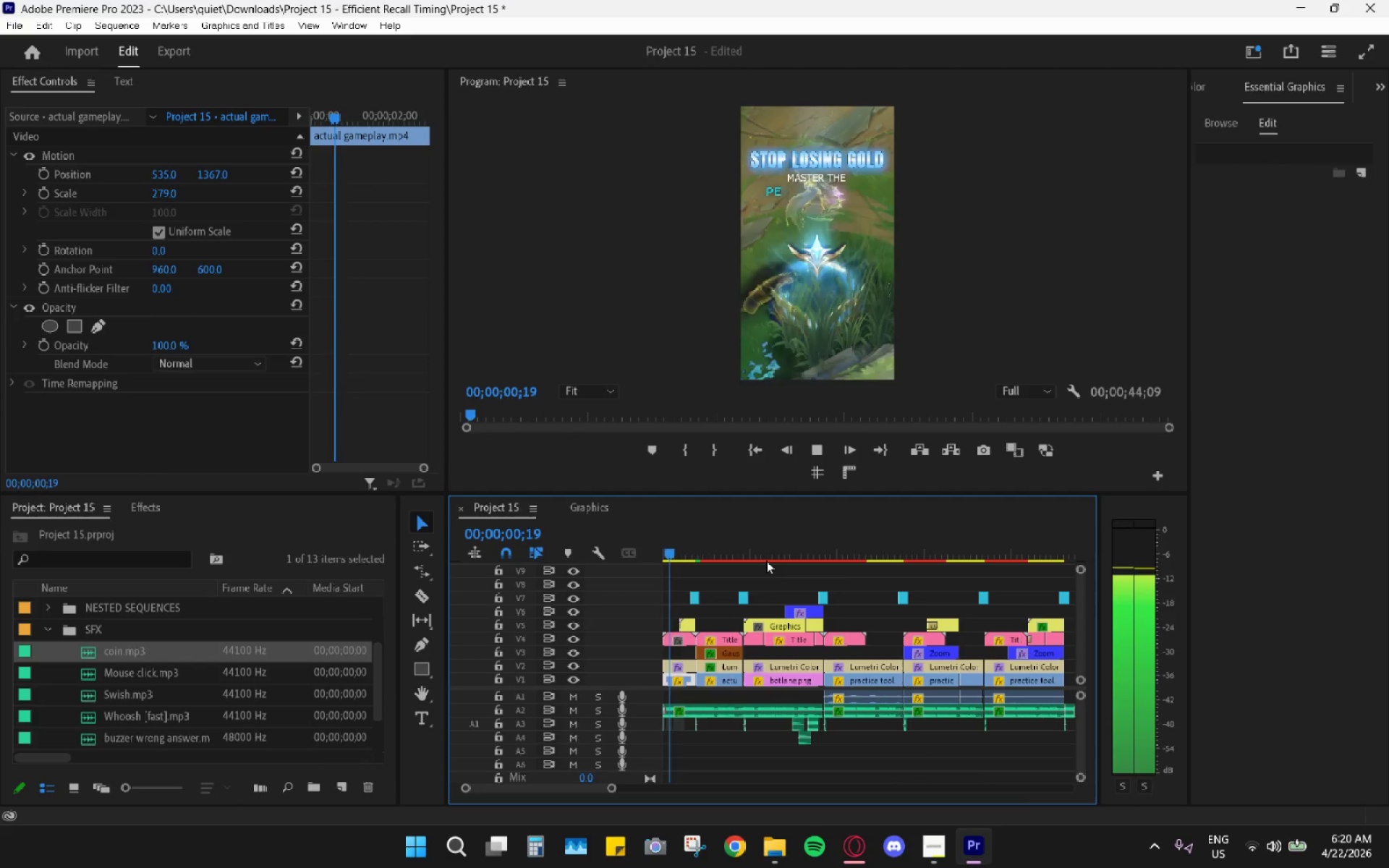 
hold_key(key=AltLeft, duration=2.31)
scroll: coordinate [766, 561], scroll_direction: down, amount: 3.0
 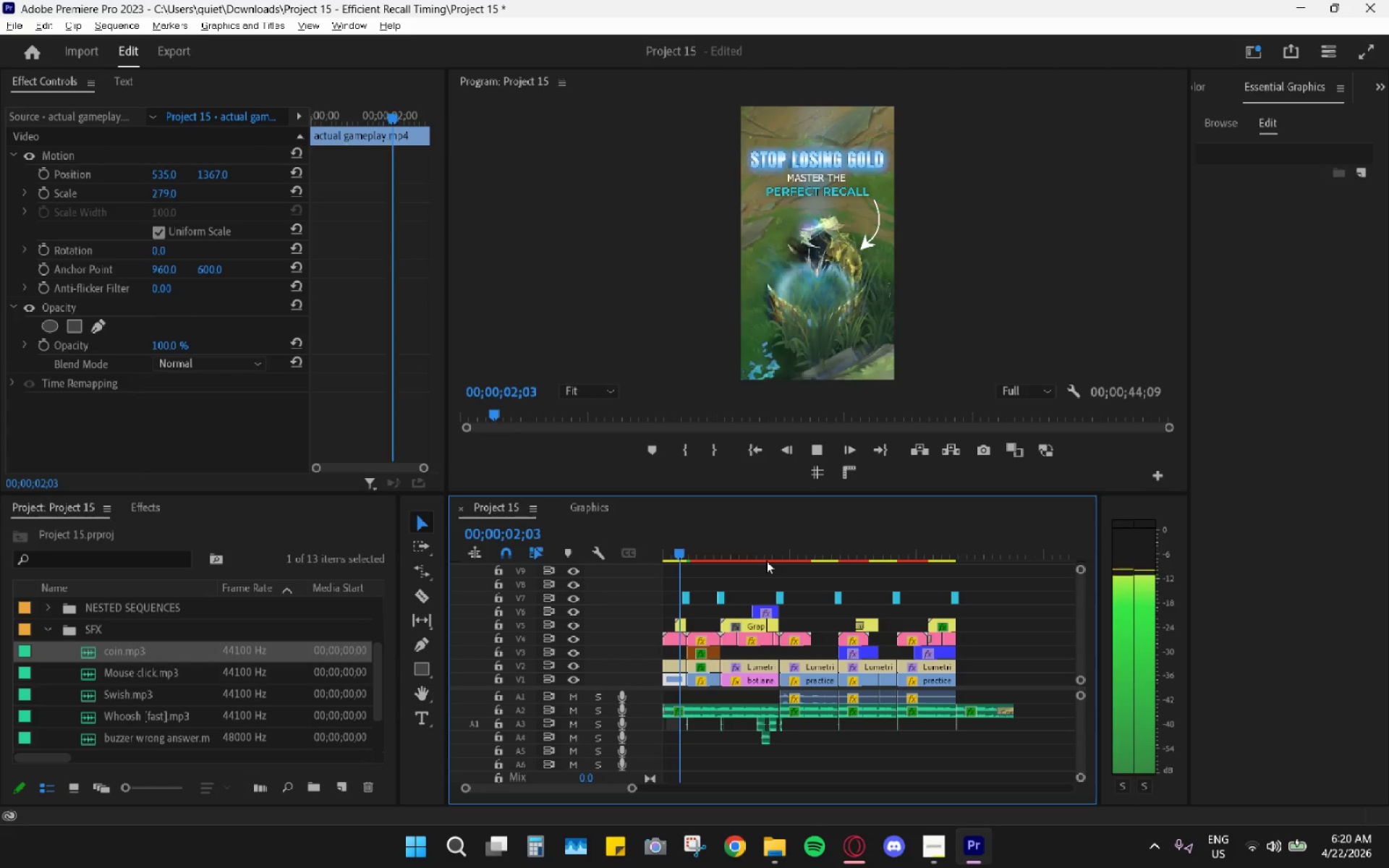 
scroll: coordinate [766, 561], scroll_direction: up, amount: 2.0
 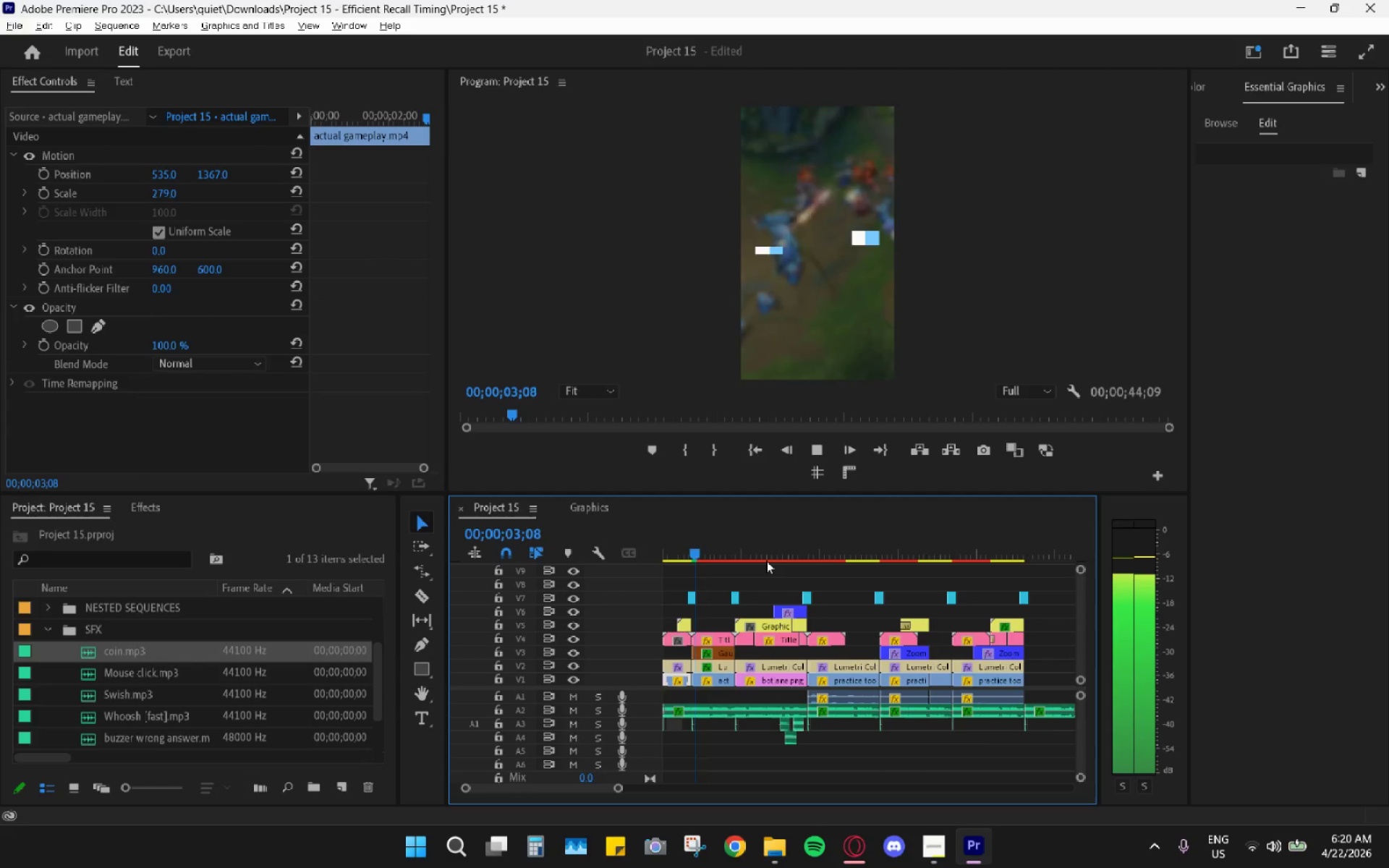 
key(Alt+AltLeft)
 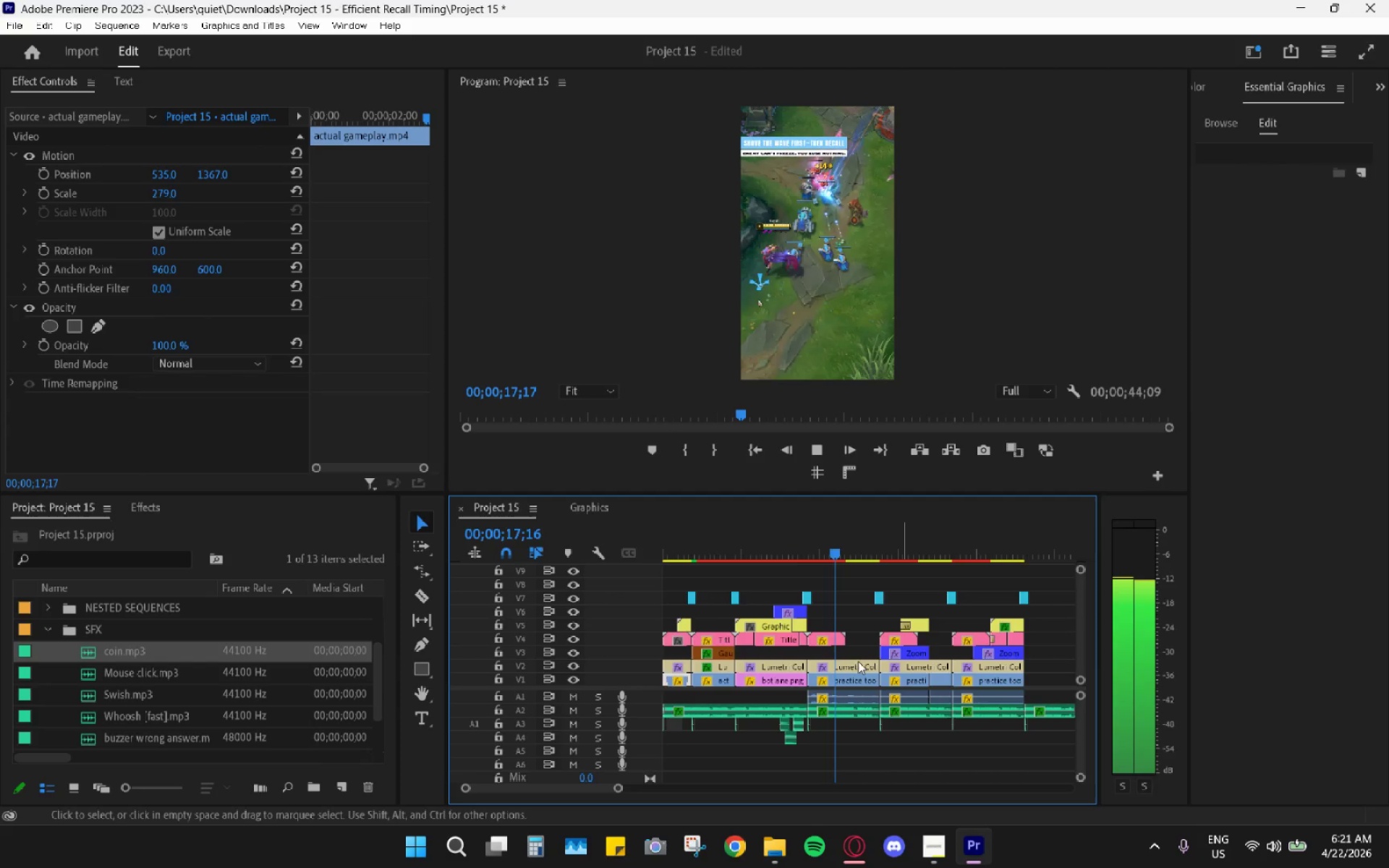 
wait(19.14)
 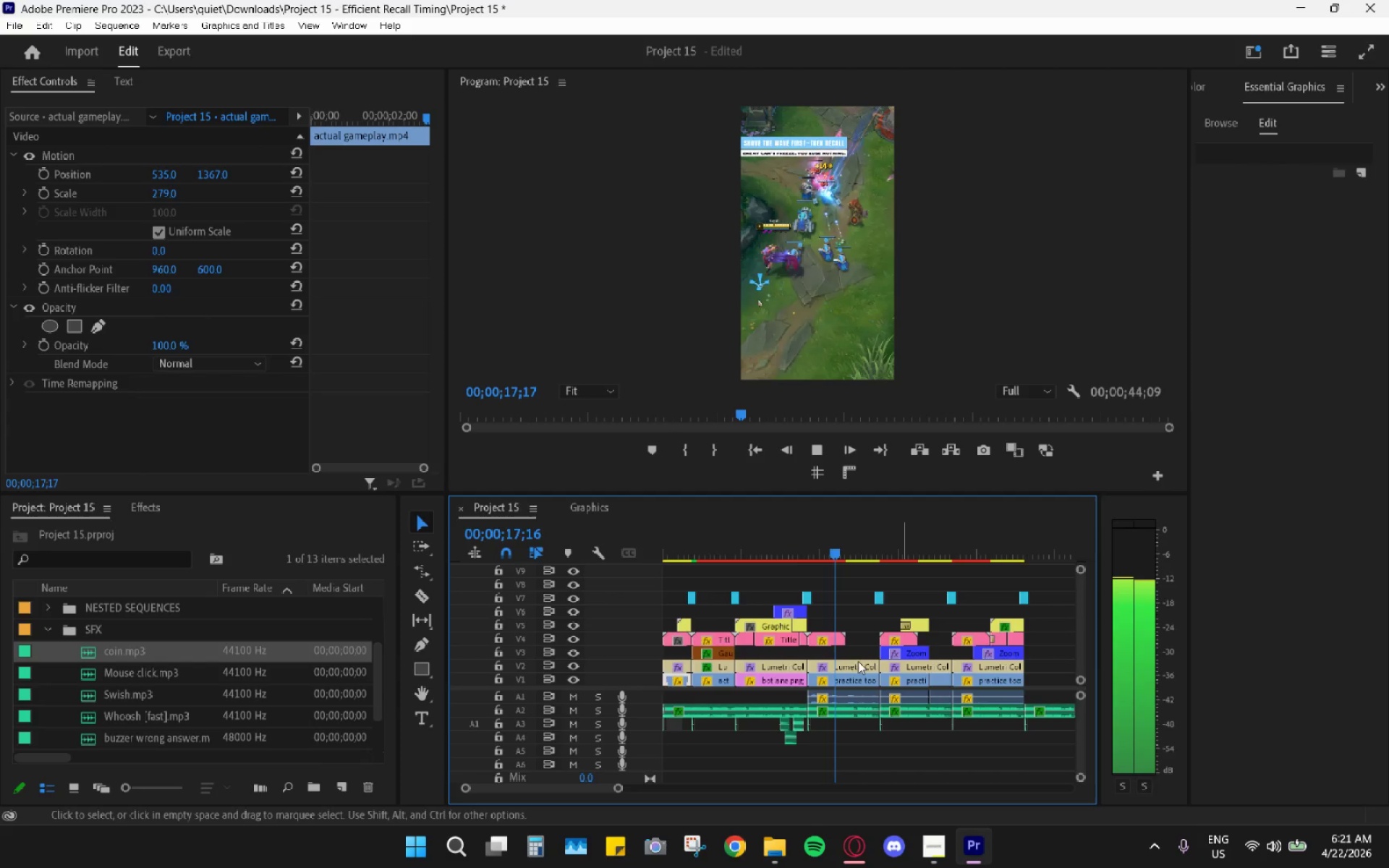 
mouse_move([846, 644])
 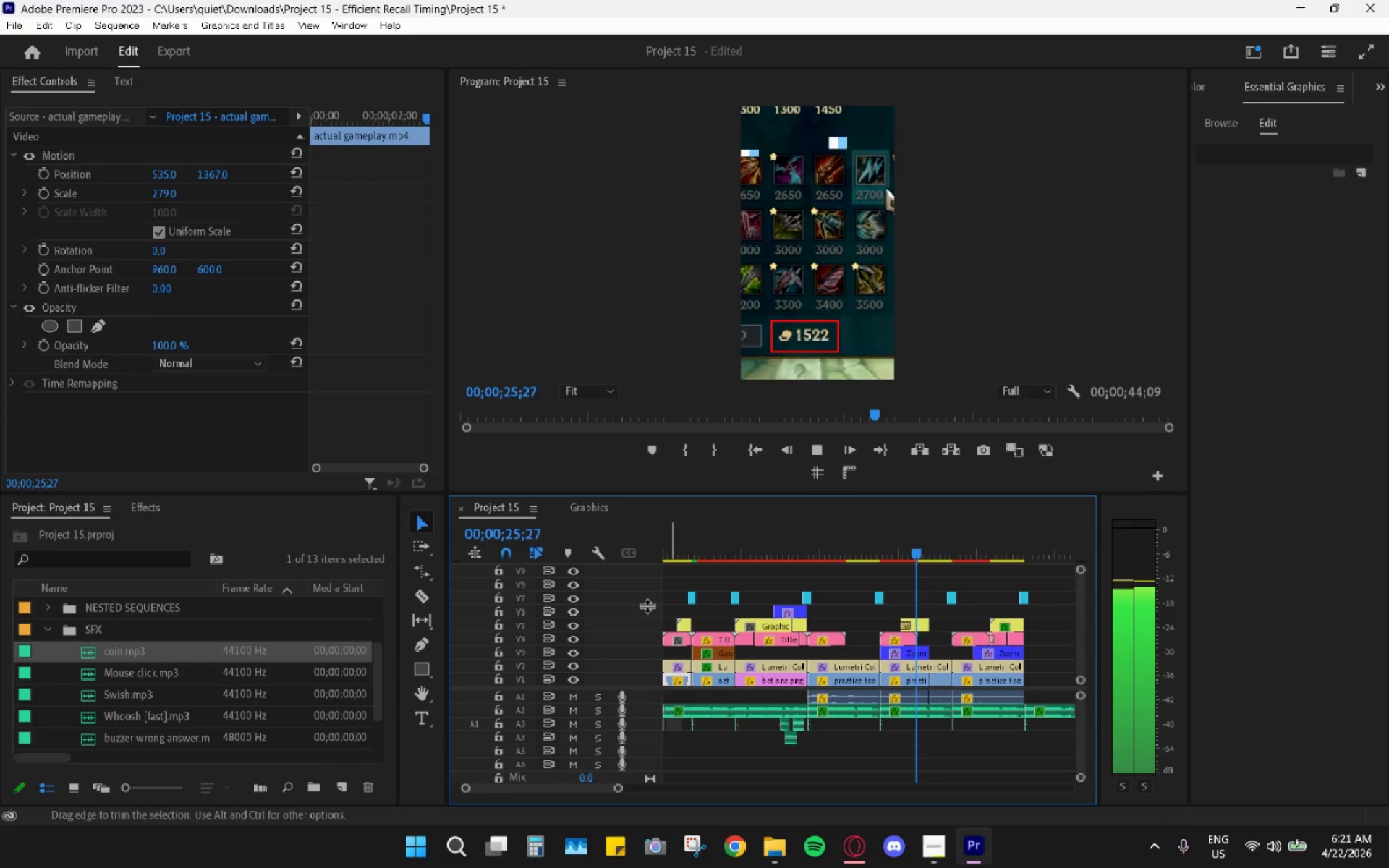 
hold_key(key=AltLeft, duration=0.88)
 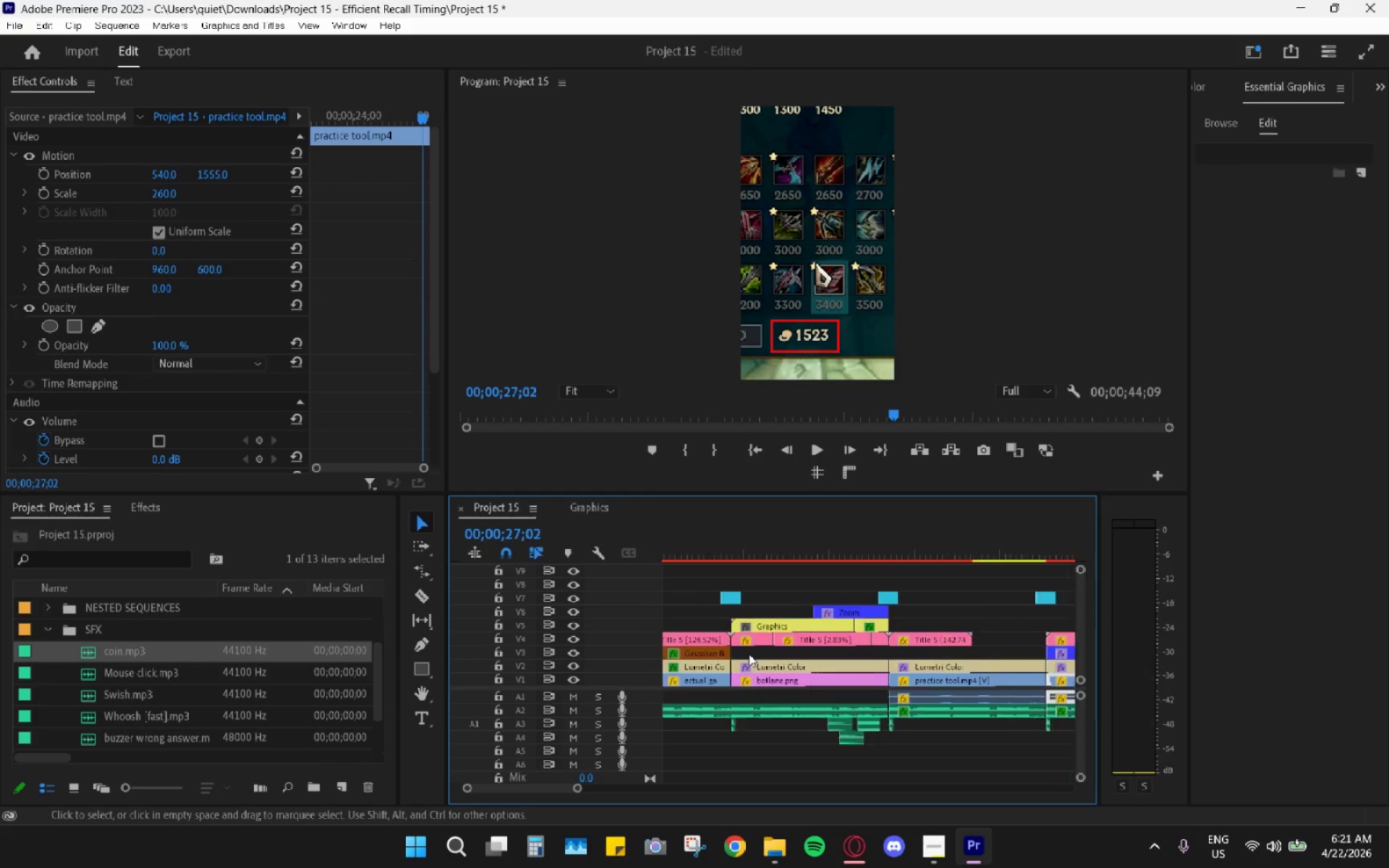 
key(Space)
 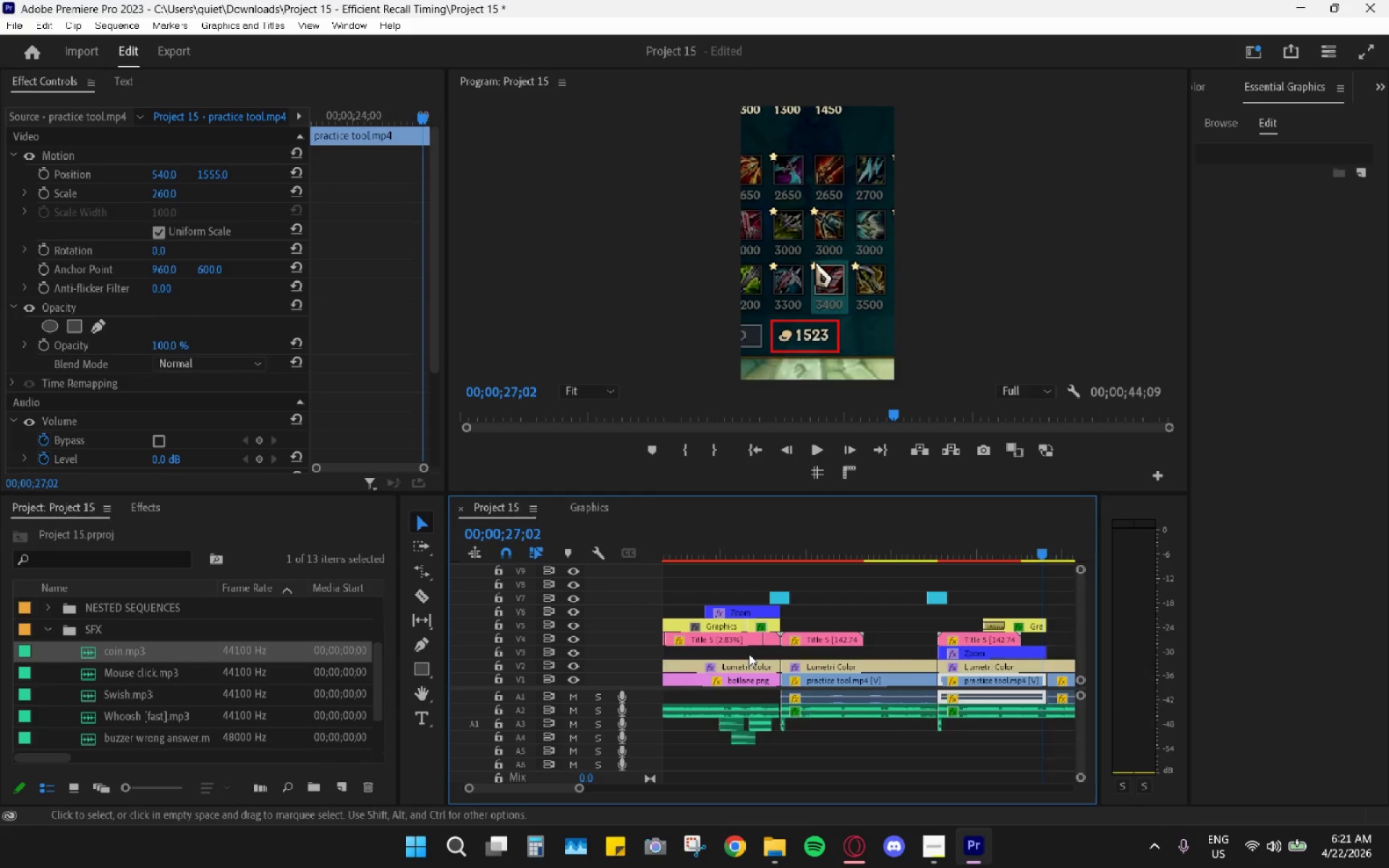 
scroll: coordinate [749, 654], scroll_direction: up, amount: 16.0
 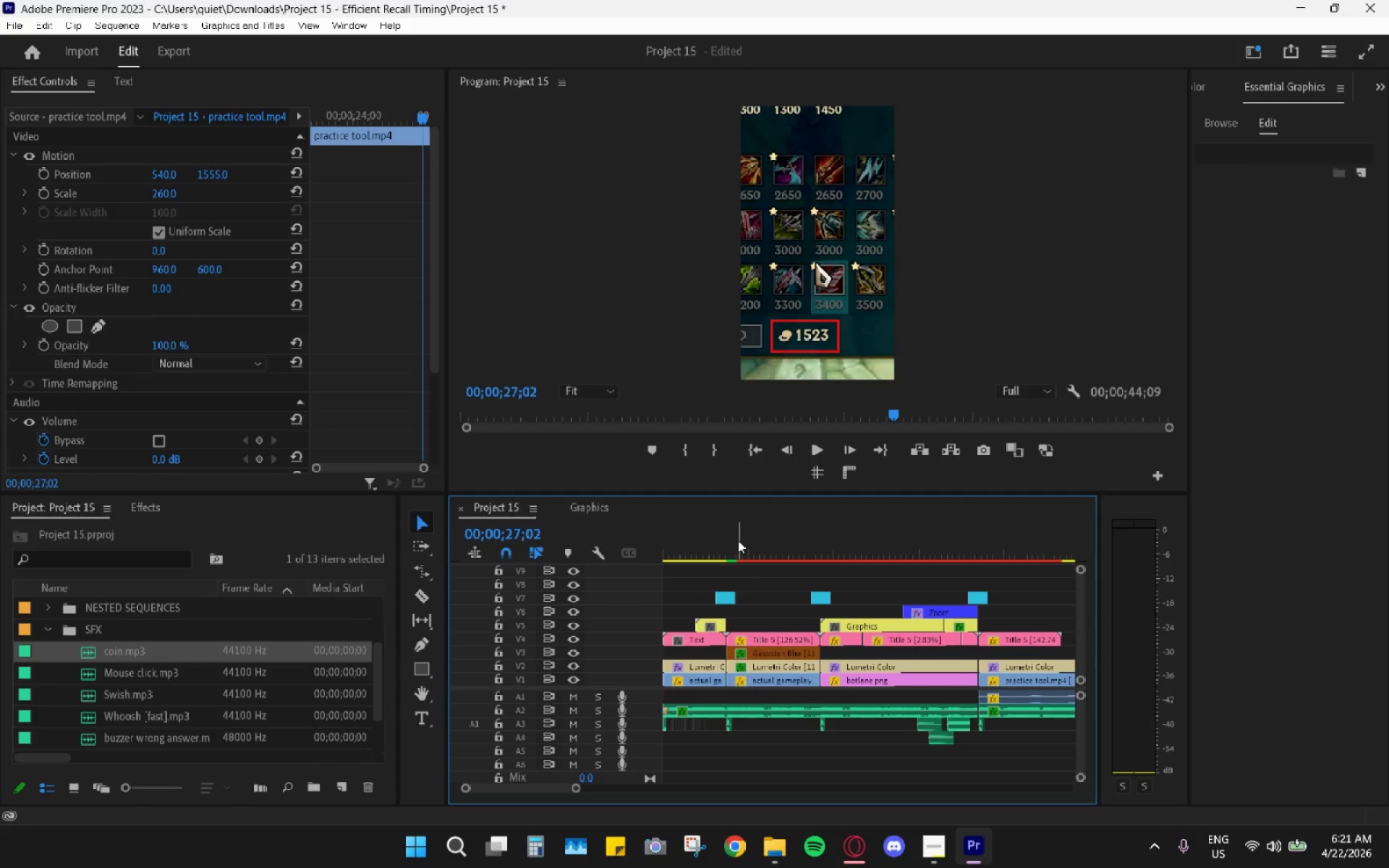 
left_click_drag(start_coordinate=[738, 540], to_coordinate=[778, 552])
 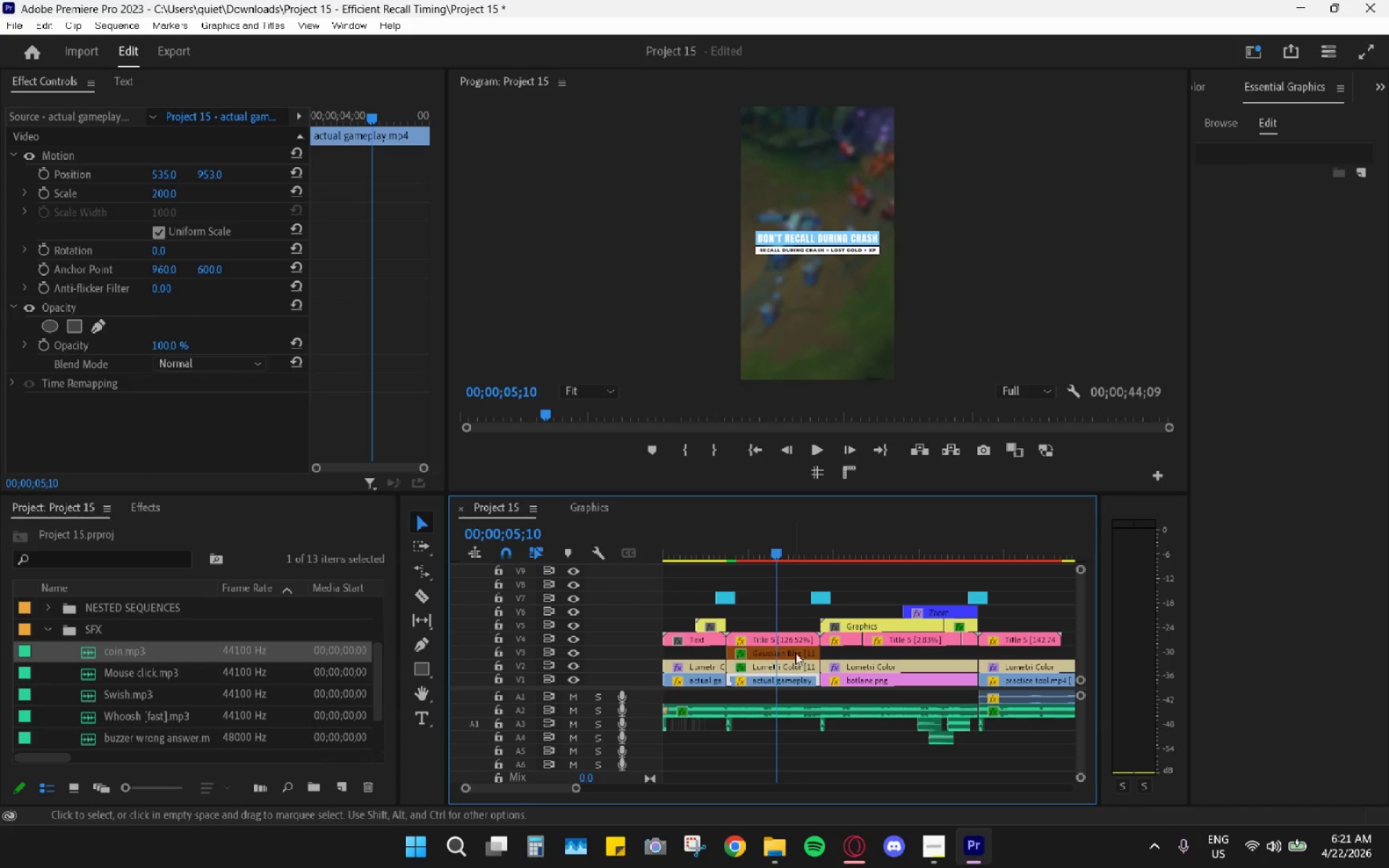 
hold_key(key=AltLeft, duration=0.47)
scroll: coordinate [897, 657], scroll_direction: down, amount: 5.0
 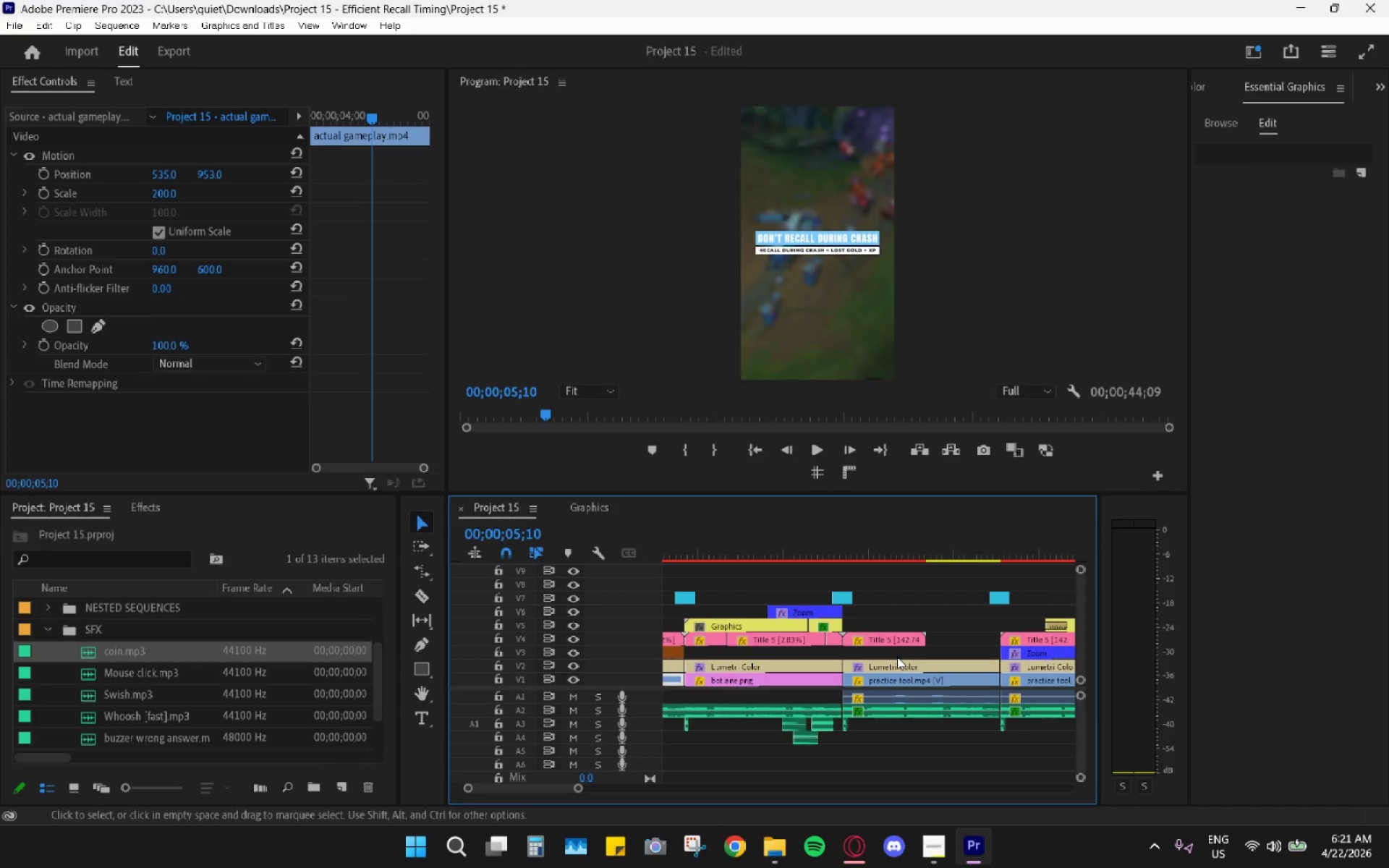 
left_click([909, 665])
 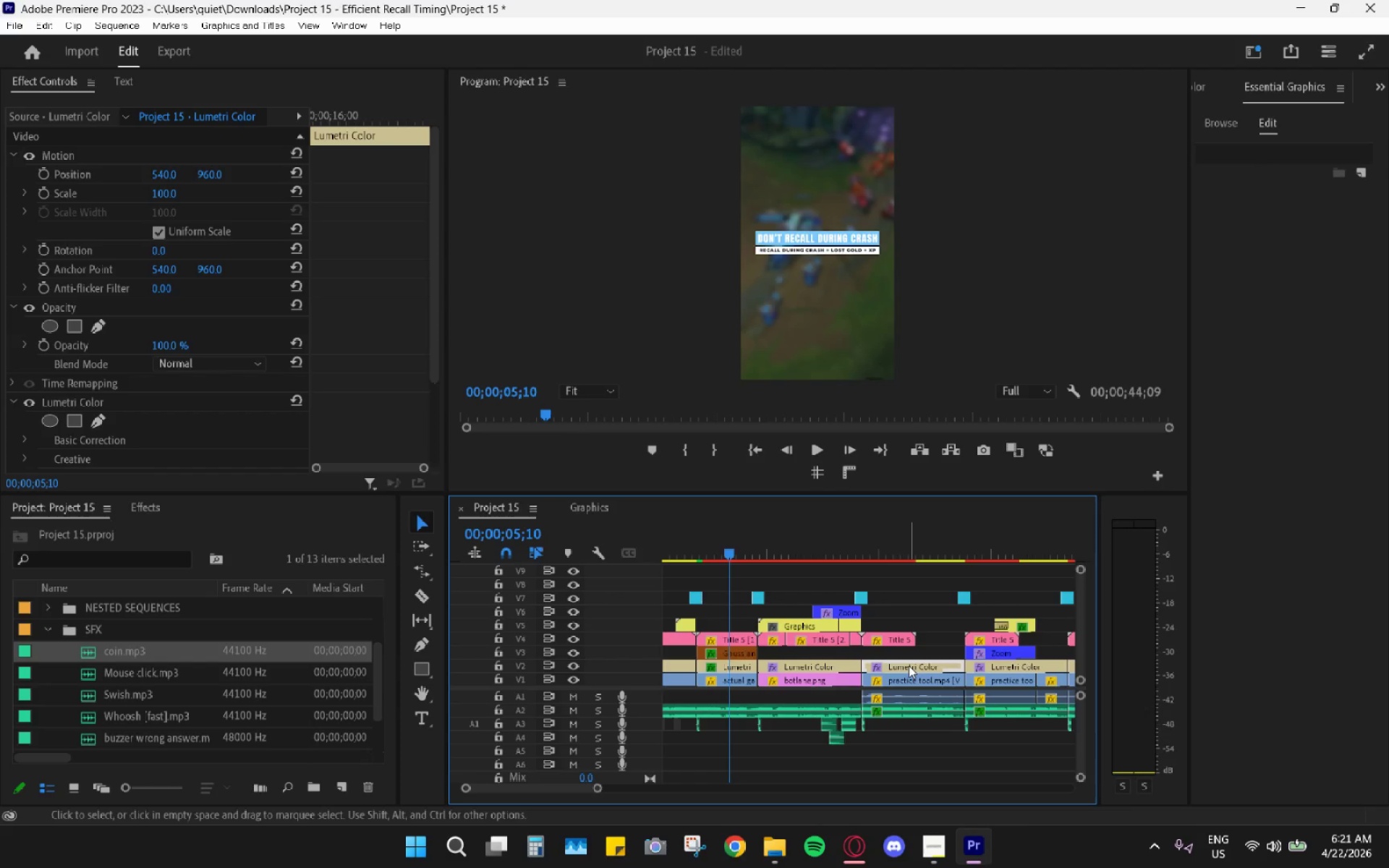 
double_click([909, 665])
 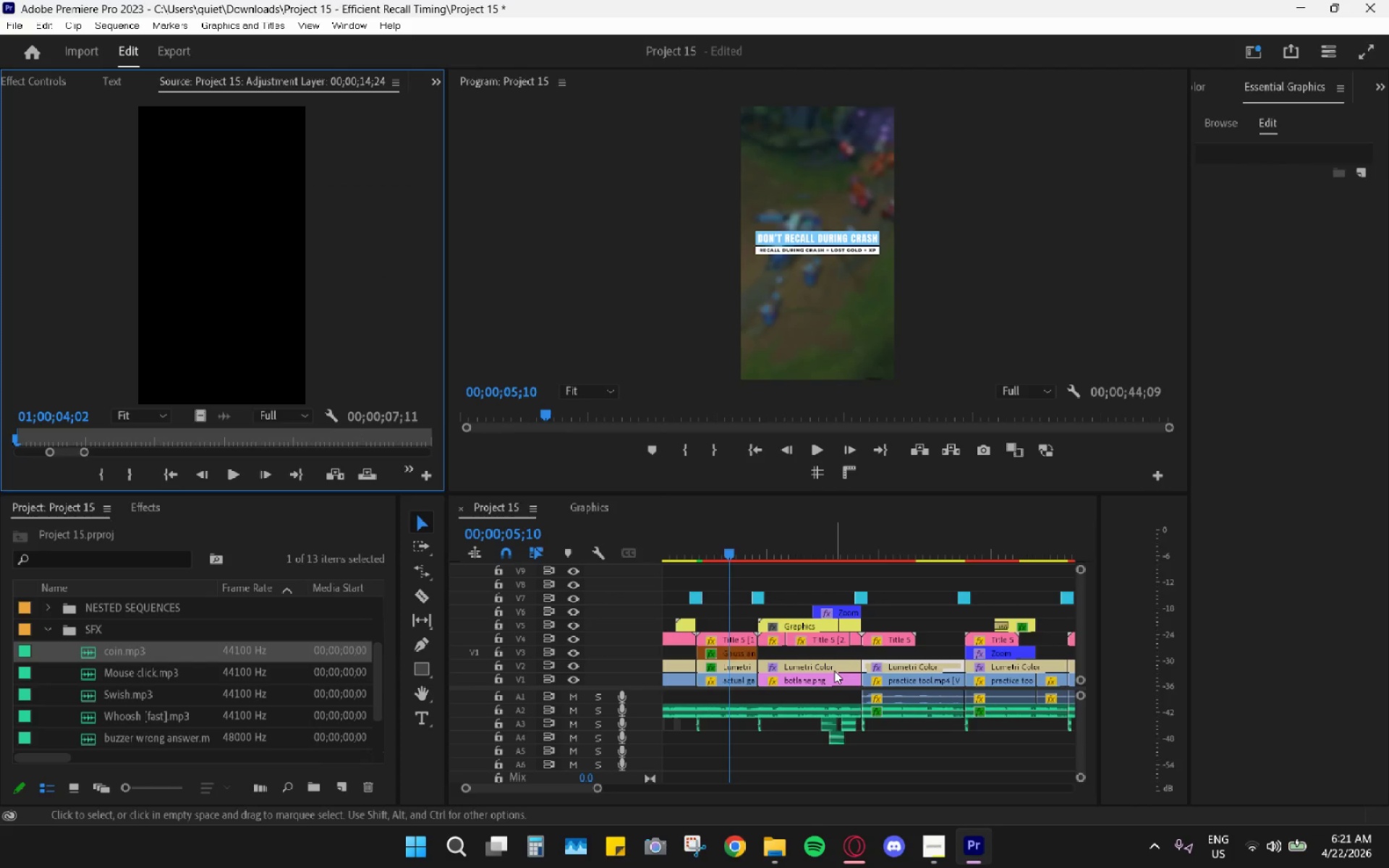 
double_click([828, 664])
 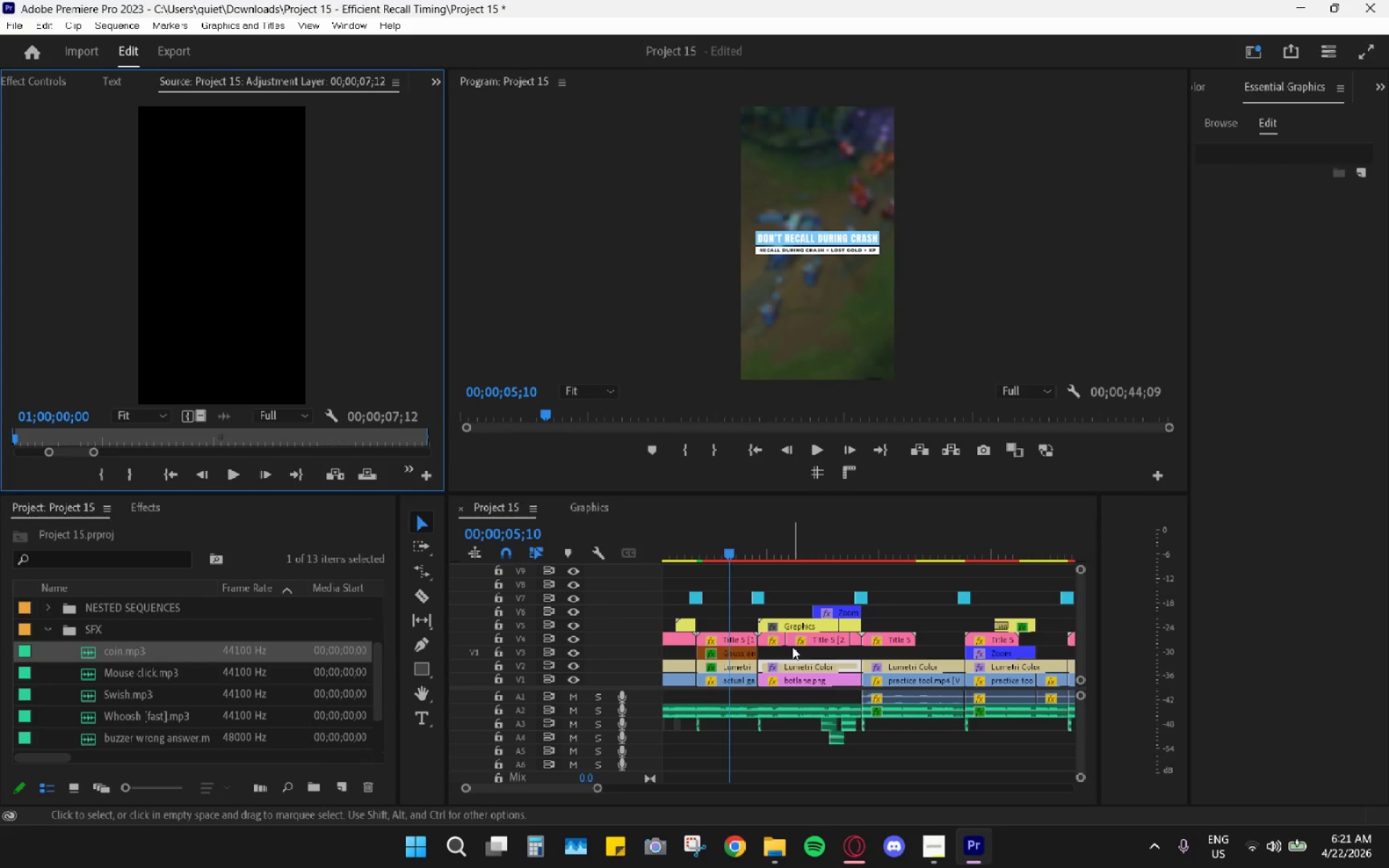 
scroll: coordinate [790, 649], scroll_direction: up, amount: 5.0
 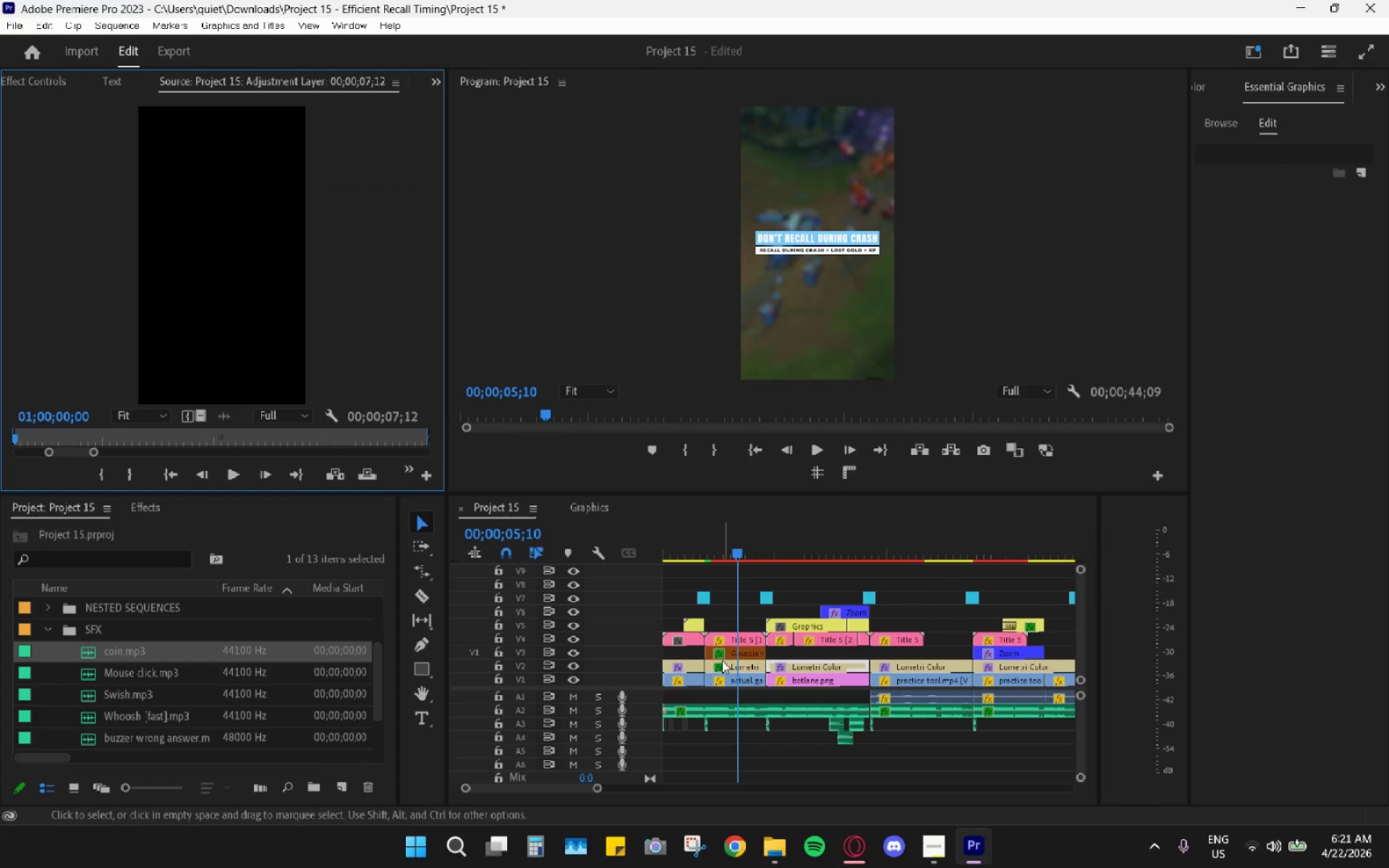 
double_click([722, 660])
 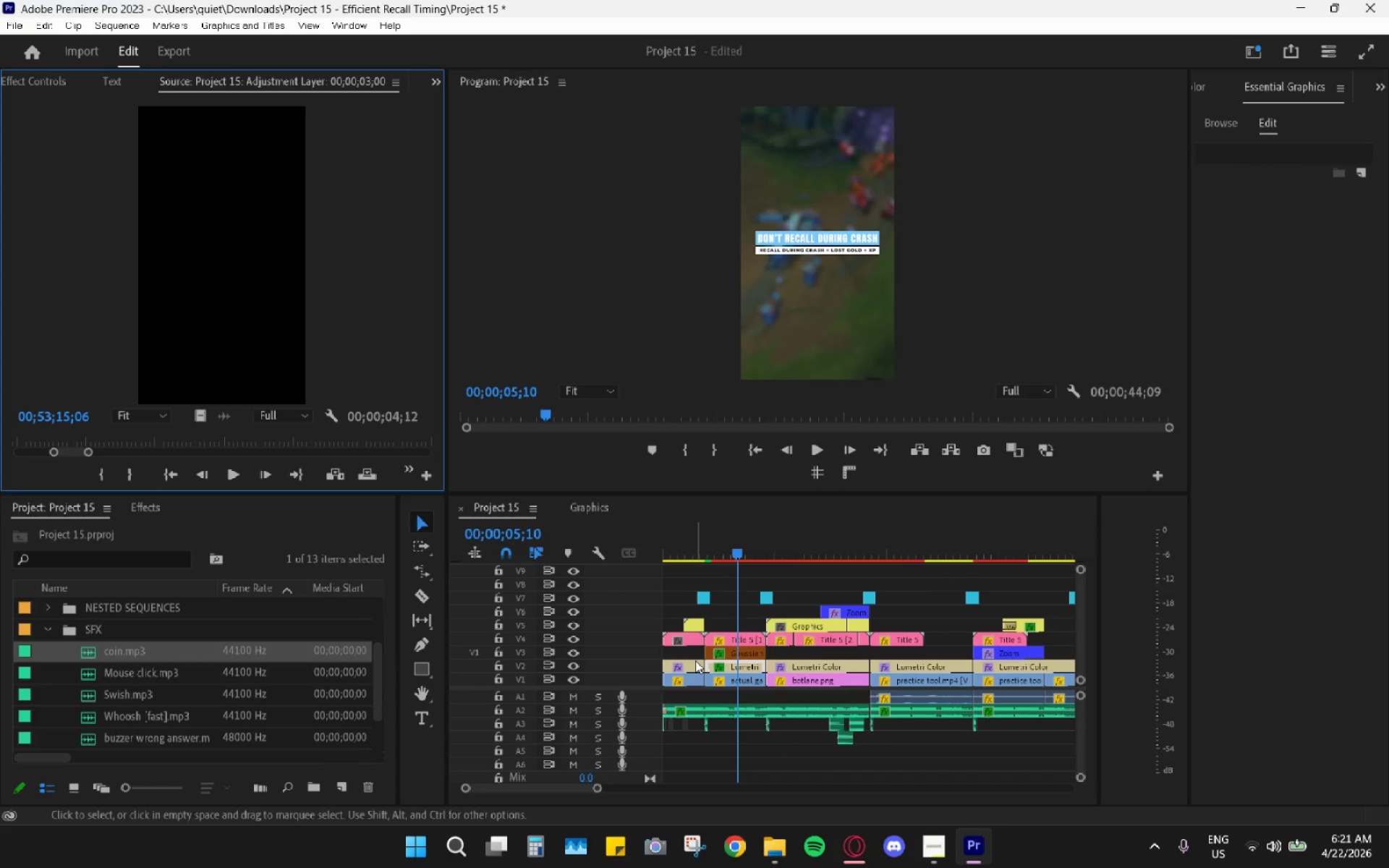 
double_click([695, 660])
 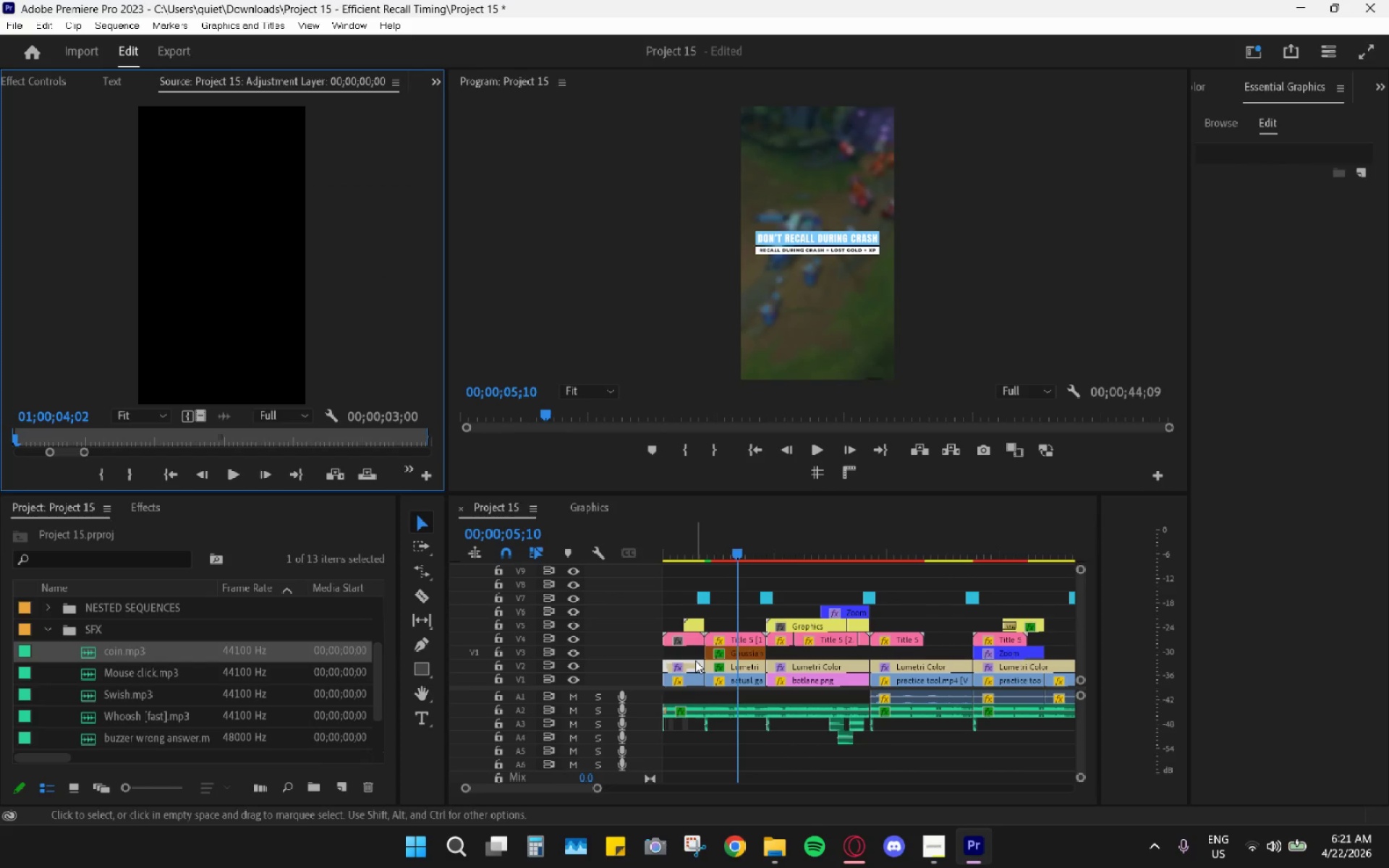 
double_click([695, 660])
 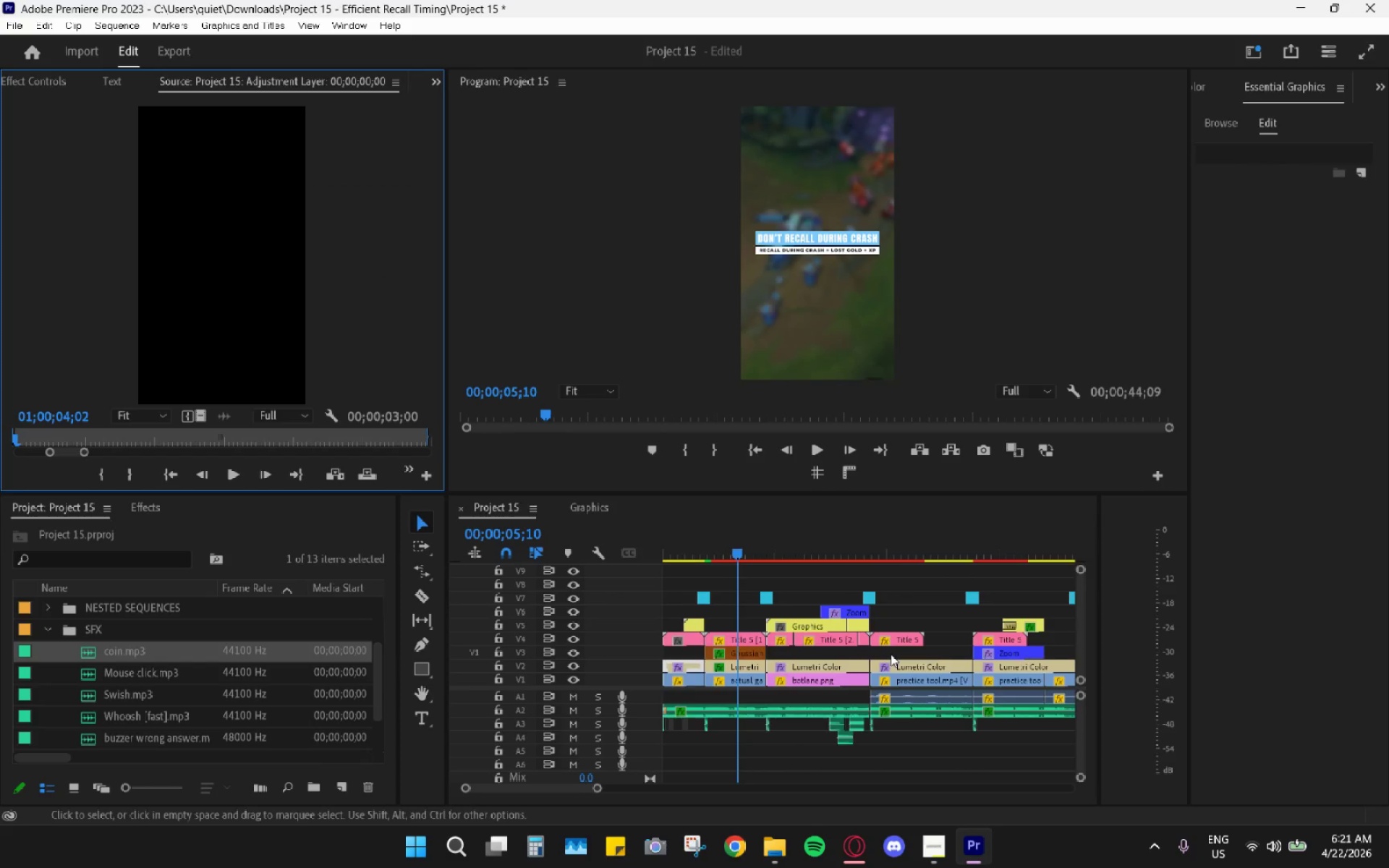 
scroll: coordinate [956, 660], scroll_direction: down, amount: 8.0
 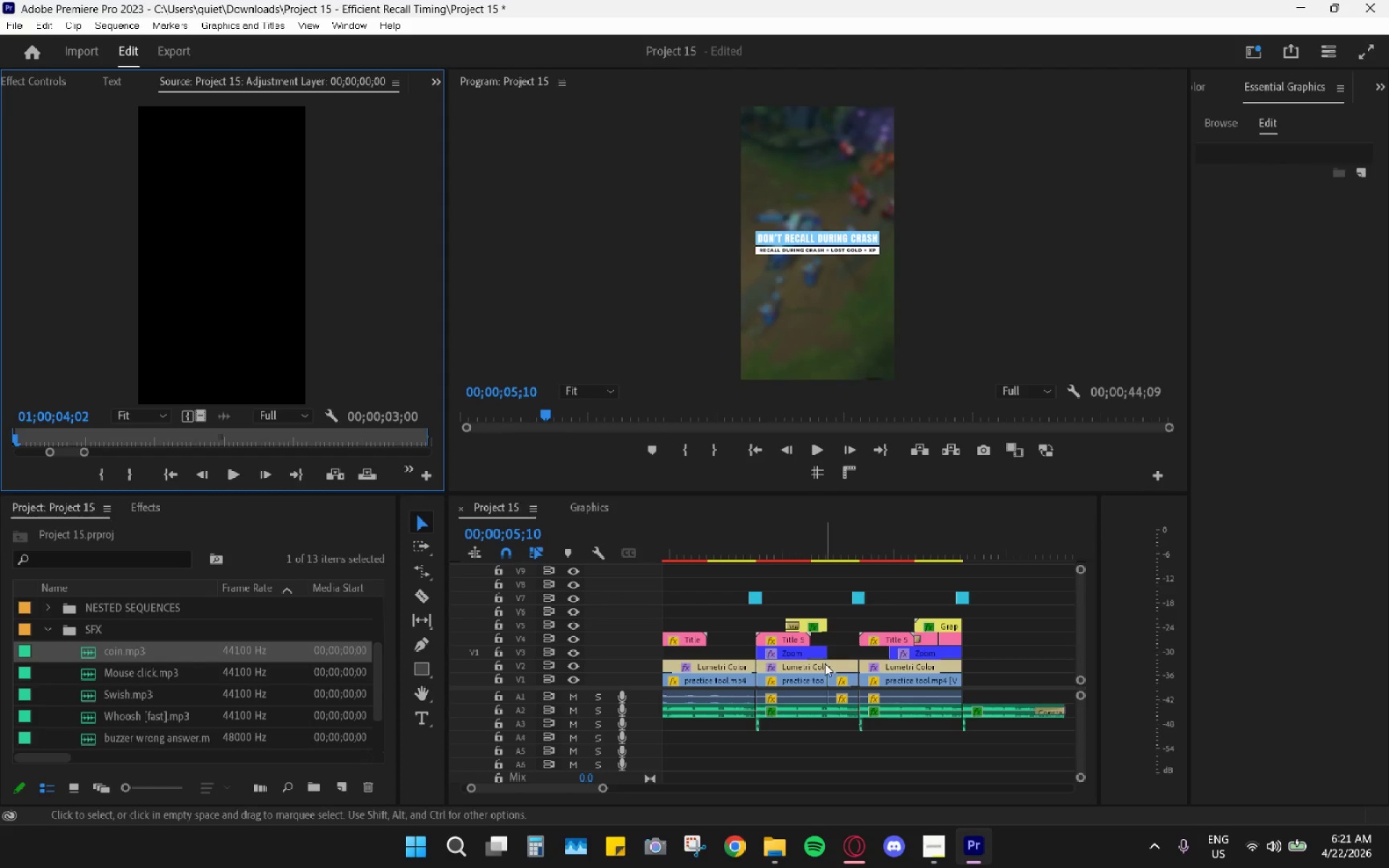 
left_click([824, 663])
 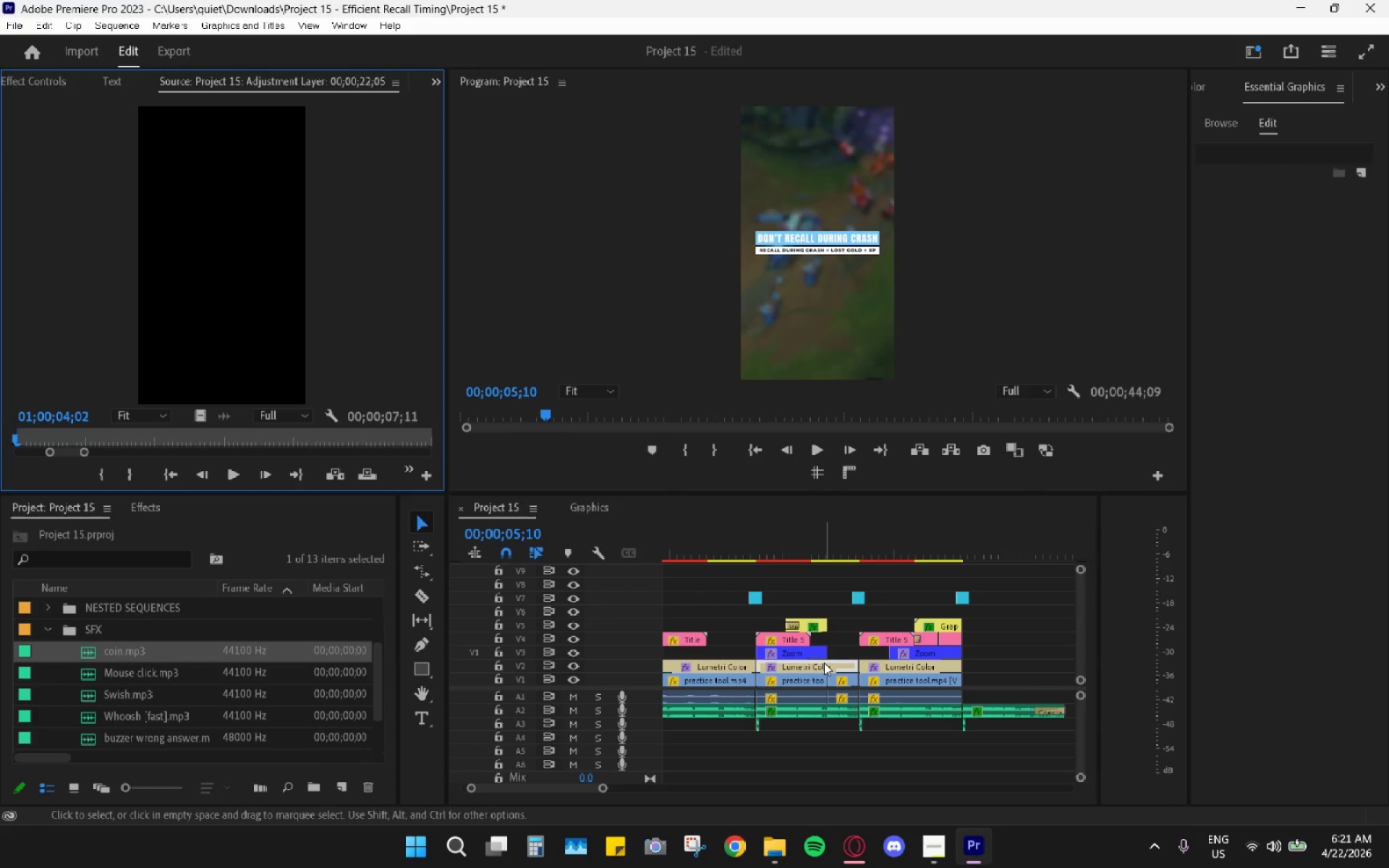 
scroll: coordinate [824, 663], scroll_direction: up, amount: 9.0
 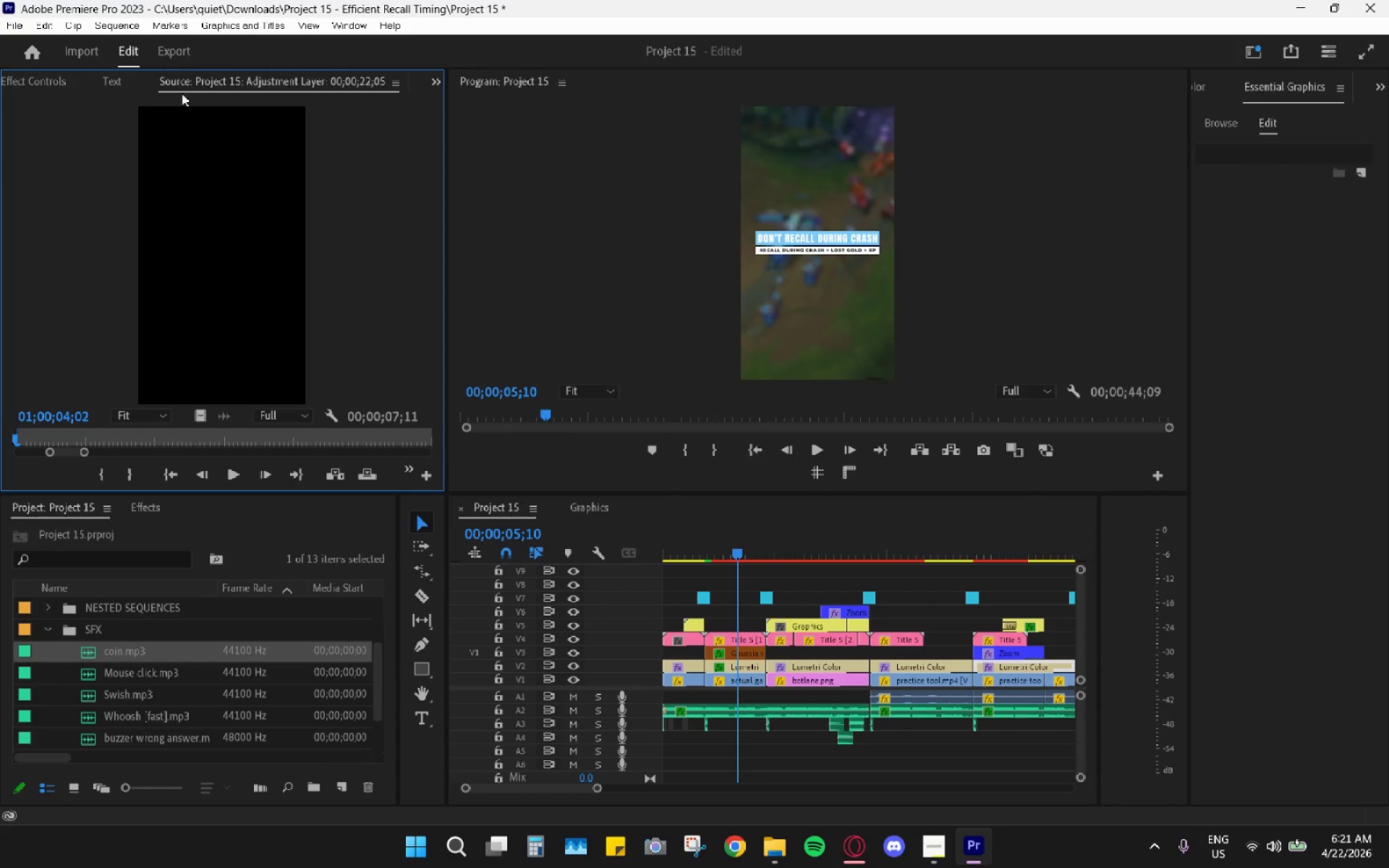 
right_click([191, 88])
 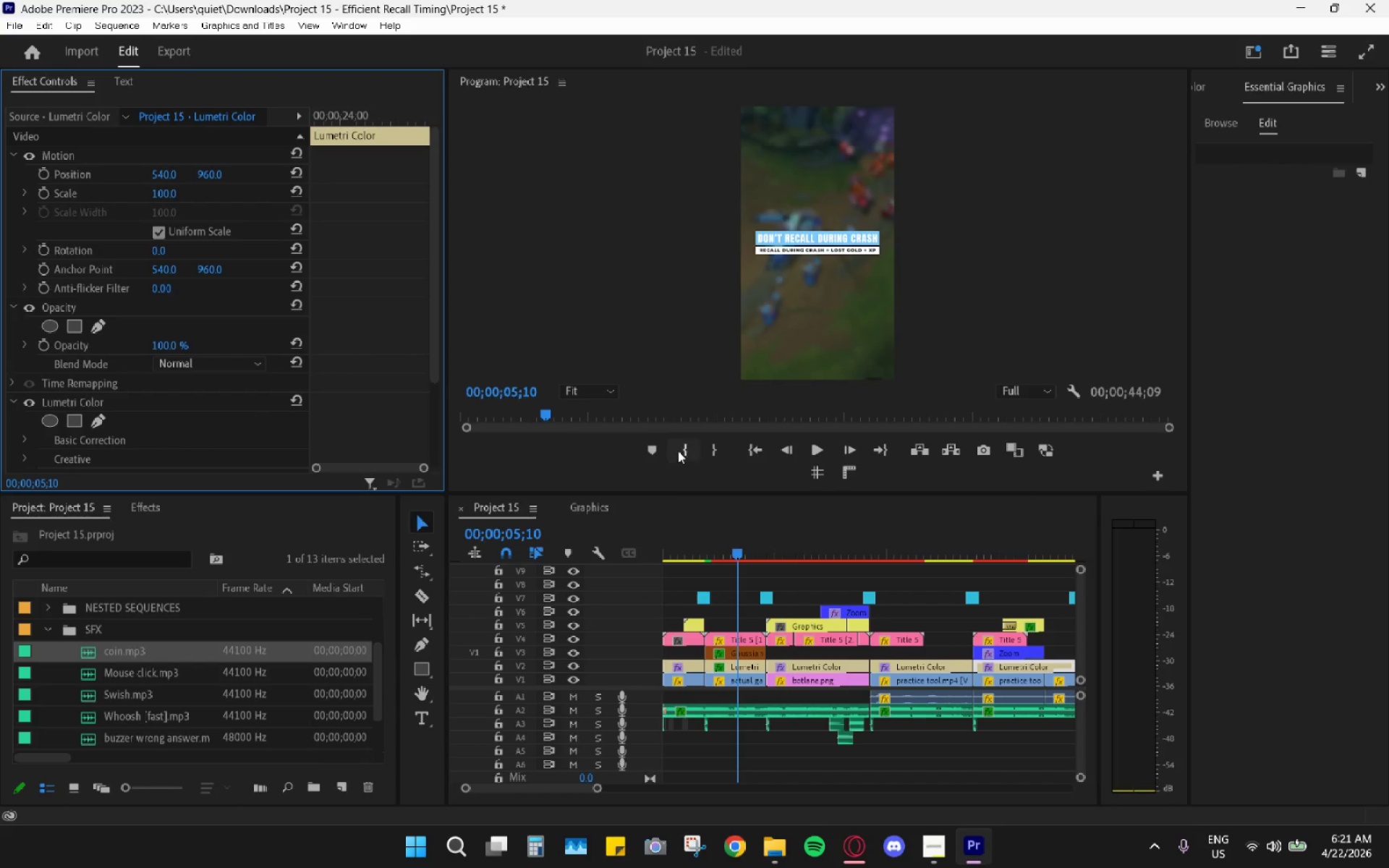 
left_click_drag(start_coordinate=[753, 558], to_coordinate=[797, 561])
 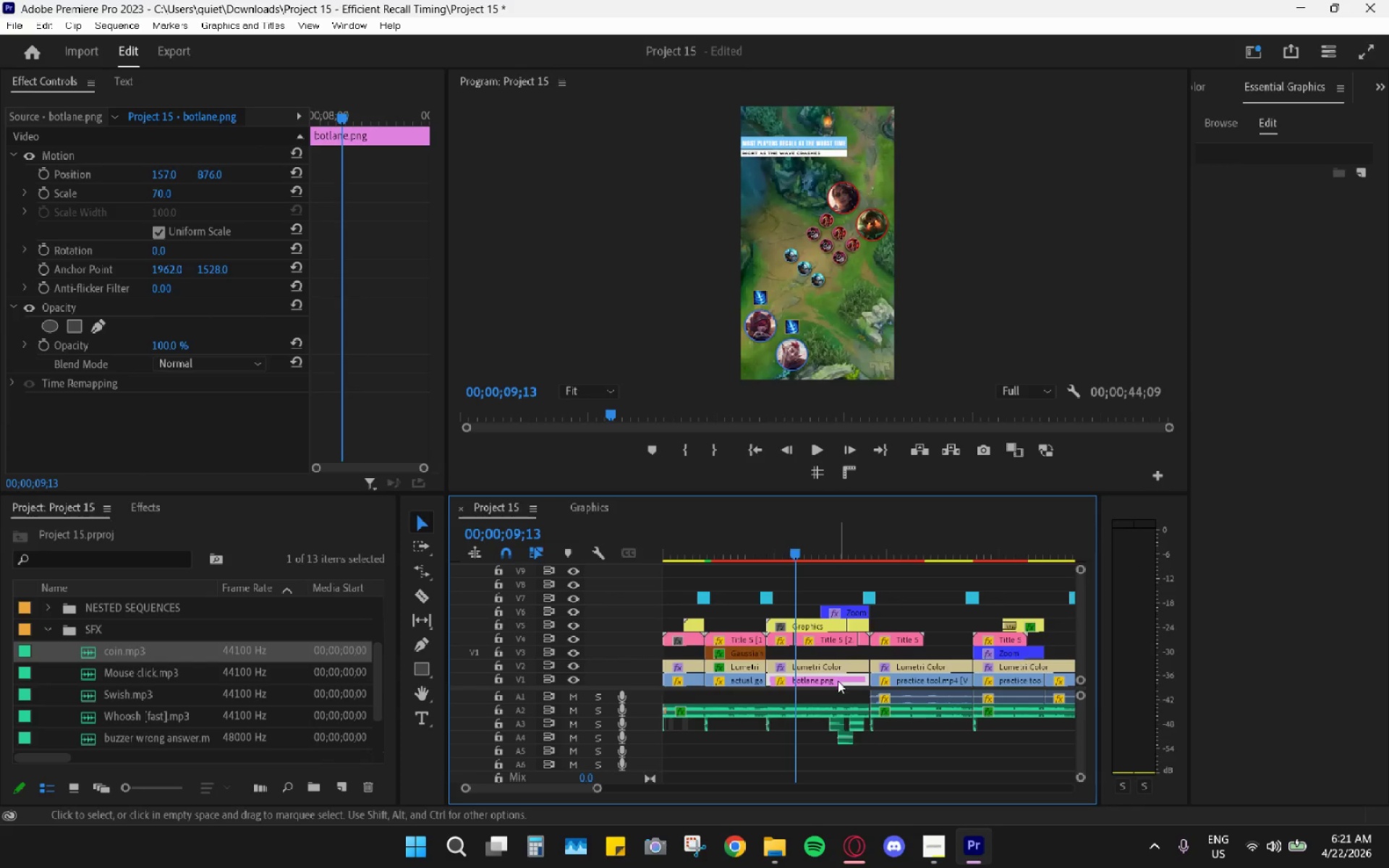 
left_click([838, 681])
 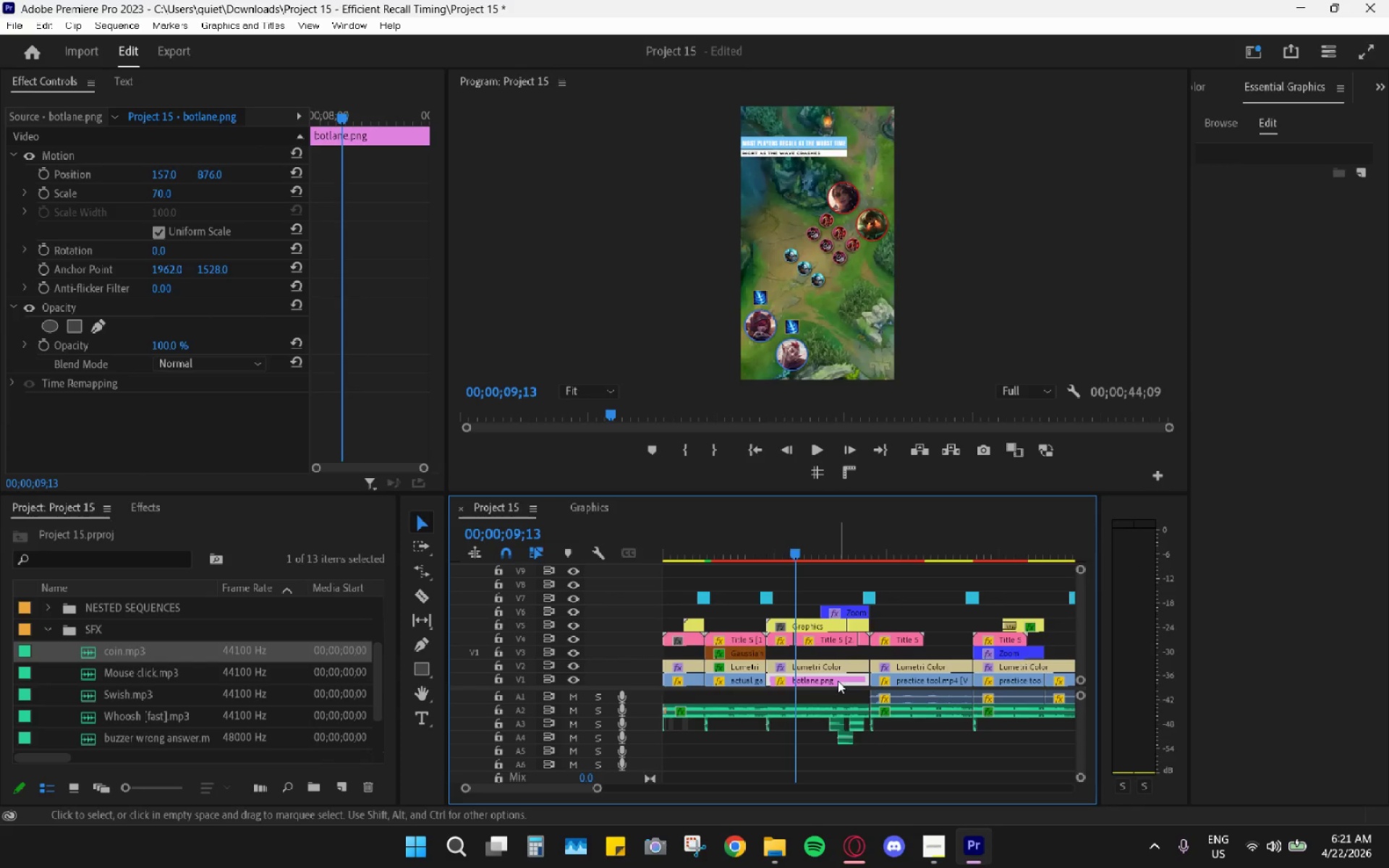 
right_click([838, 681])
 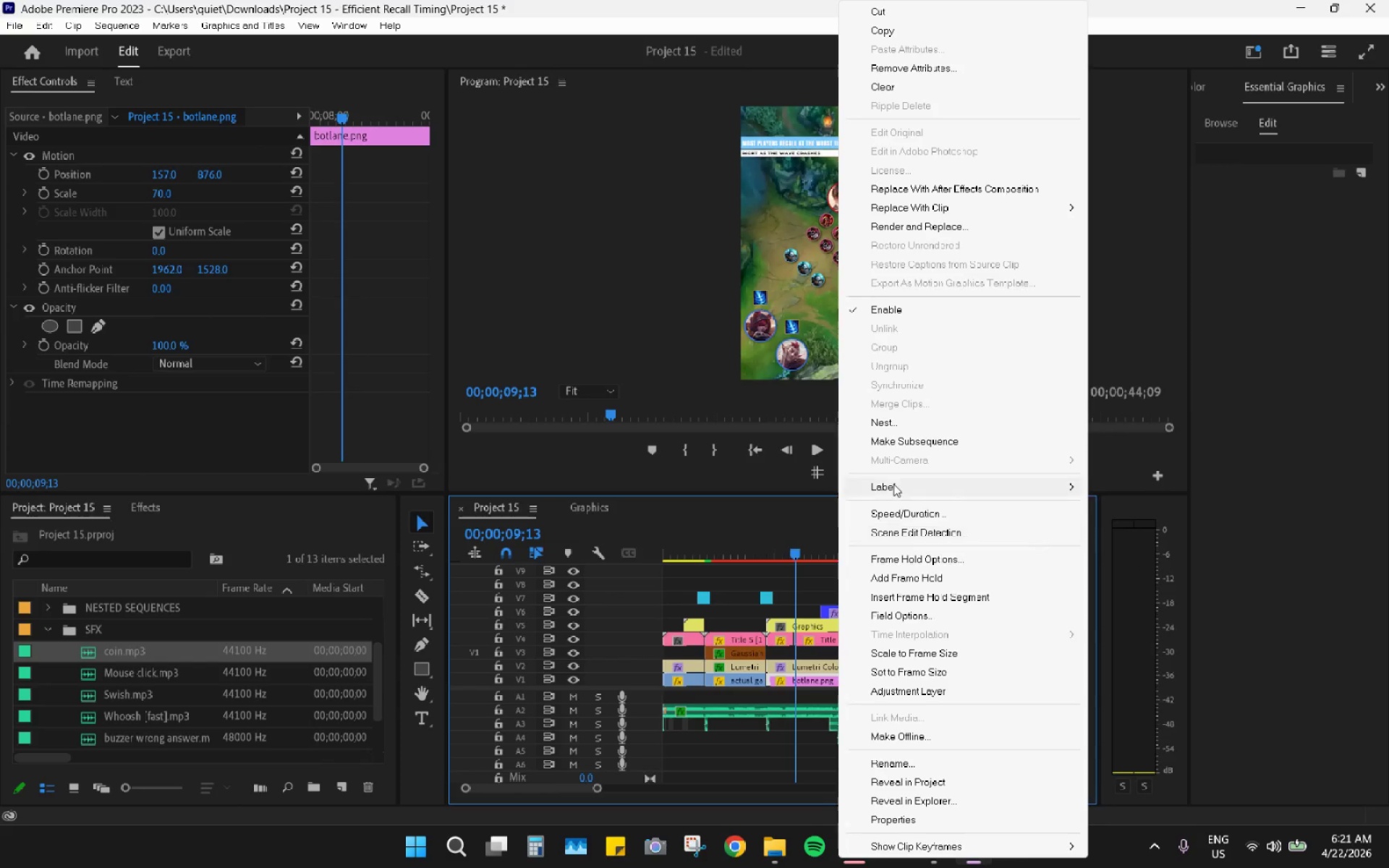 
left_click([893, 482])
 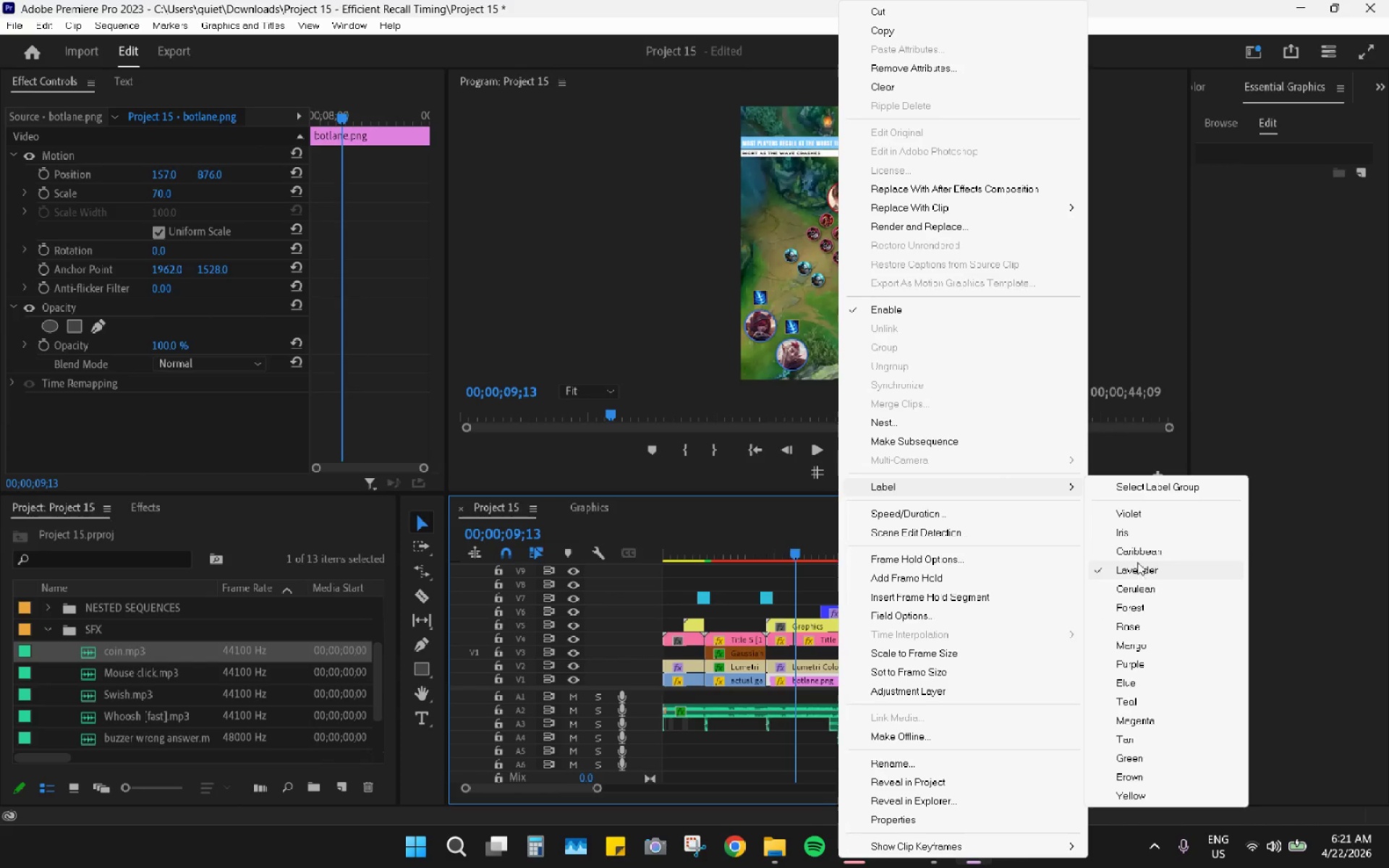 
left_click([1137, 559])
 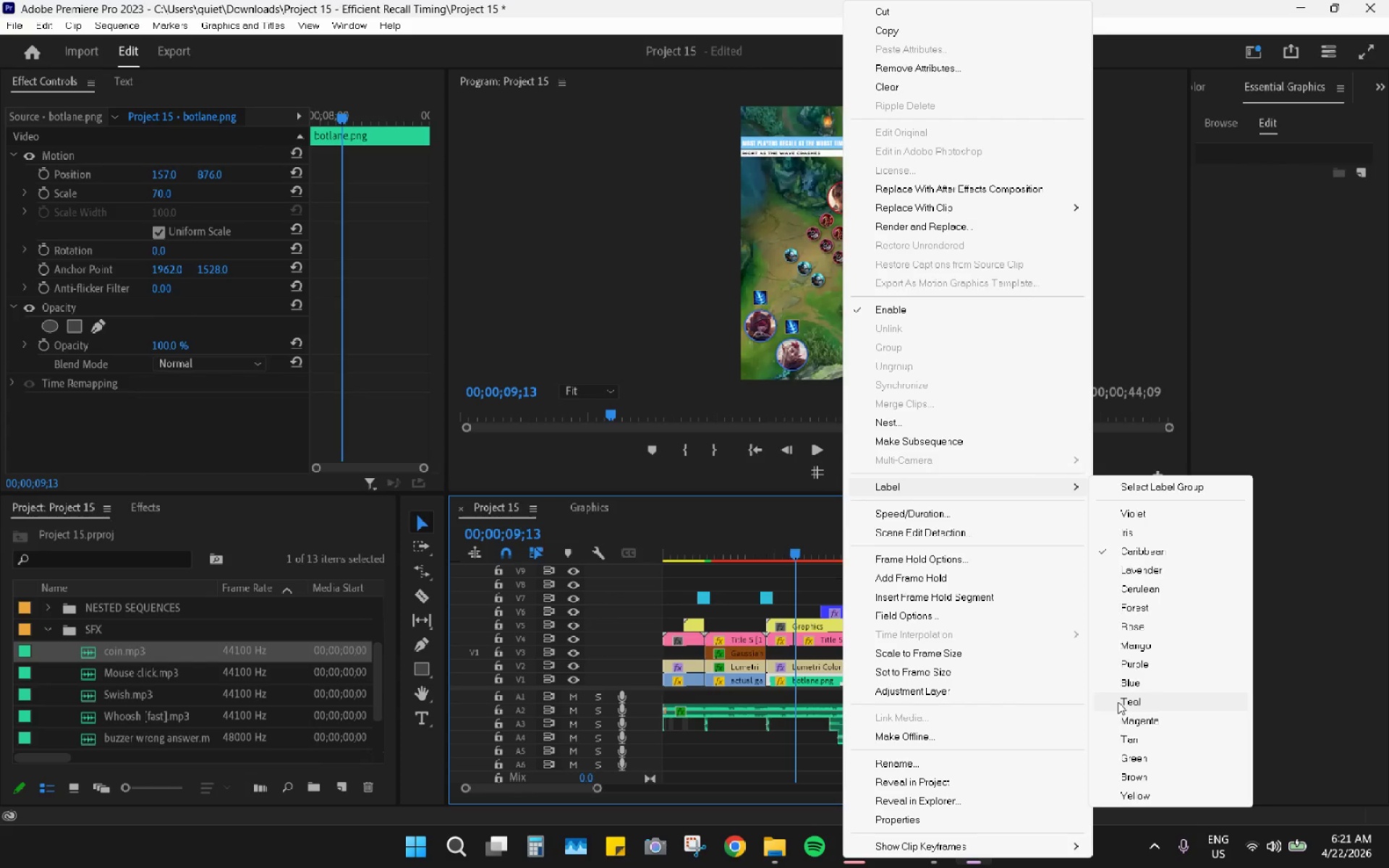 
left_click([1129, 694])
 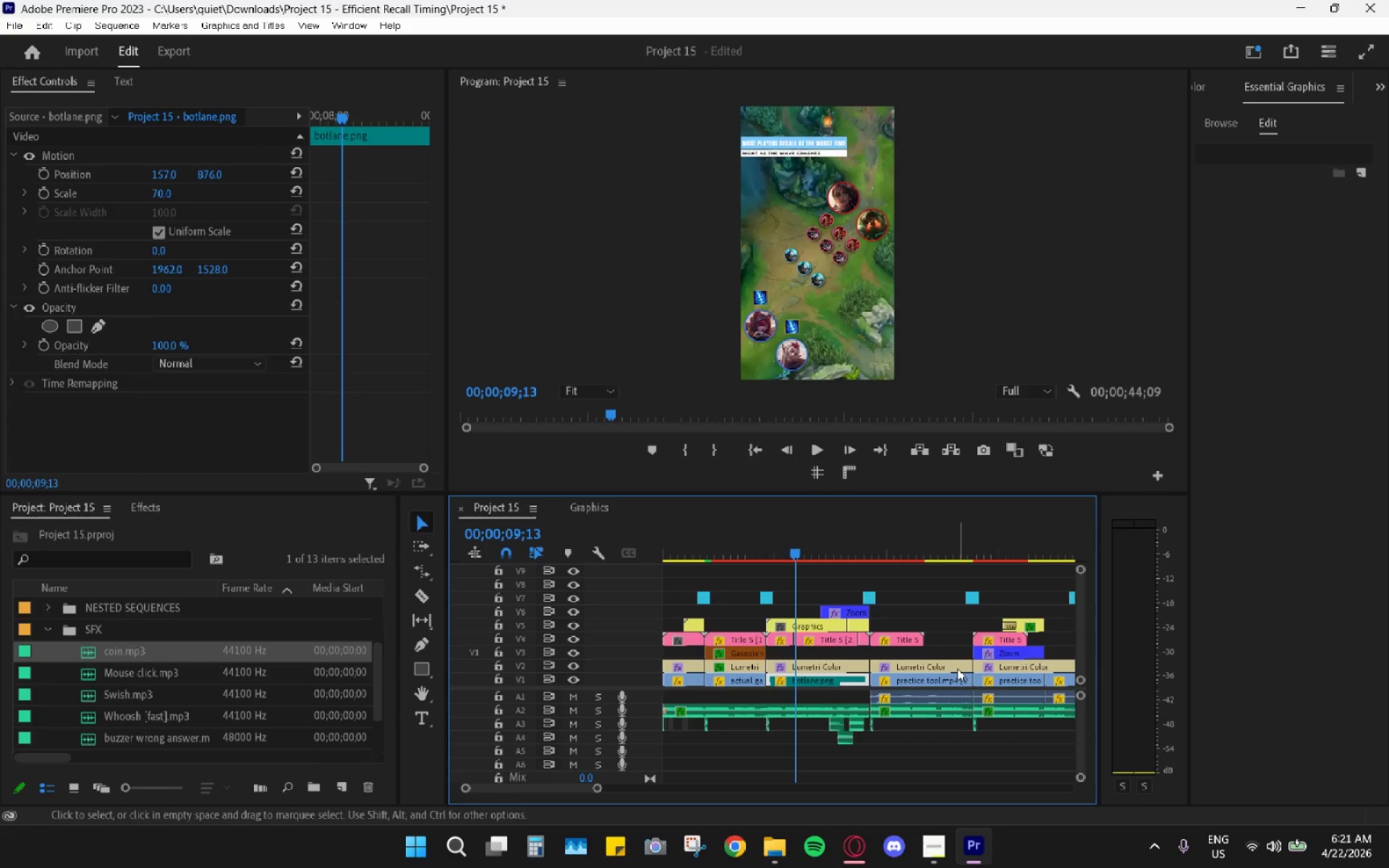 
hold_key(key=AltLeft, duration=0.81)
scroll: coordinate [953, 658], scroll_direction: down, amount: 5.0
 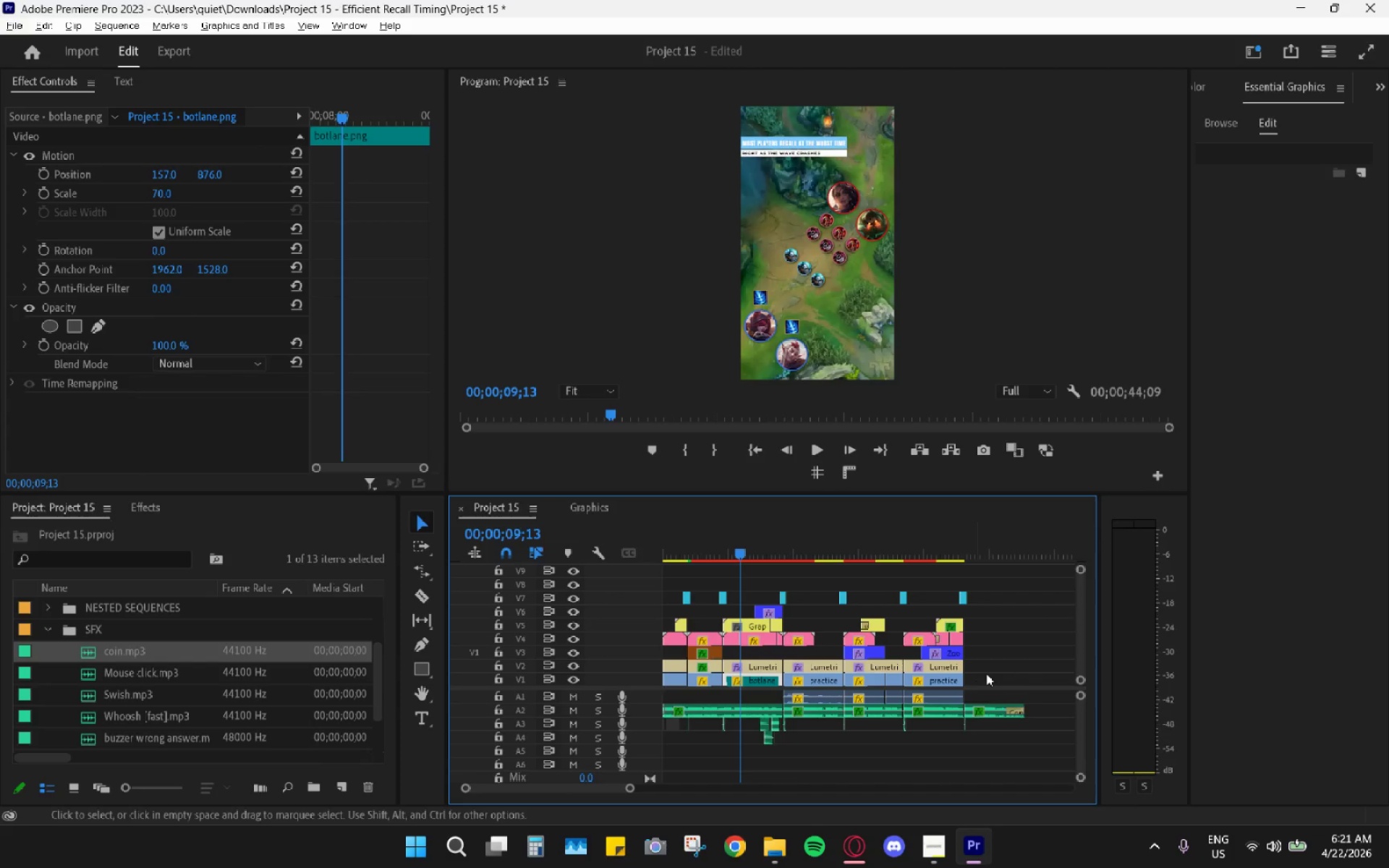 
left_click_drag(start_coordinate=[993, 673], to_coordinate=[663, 696])
 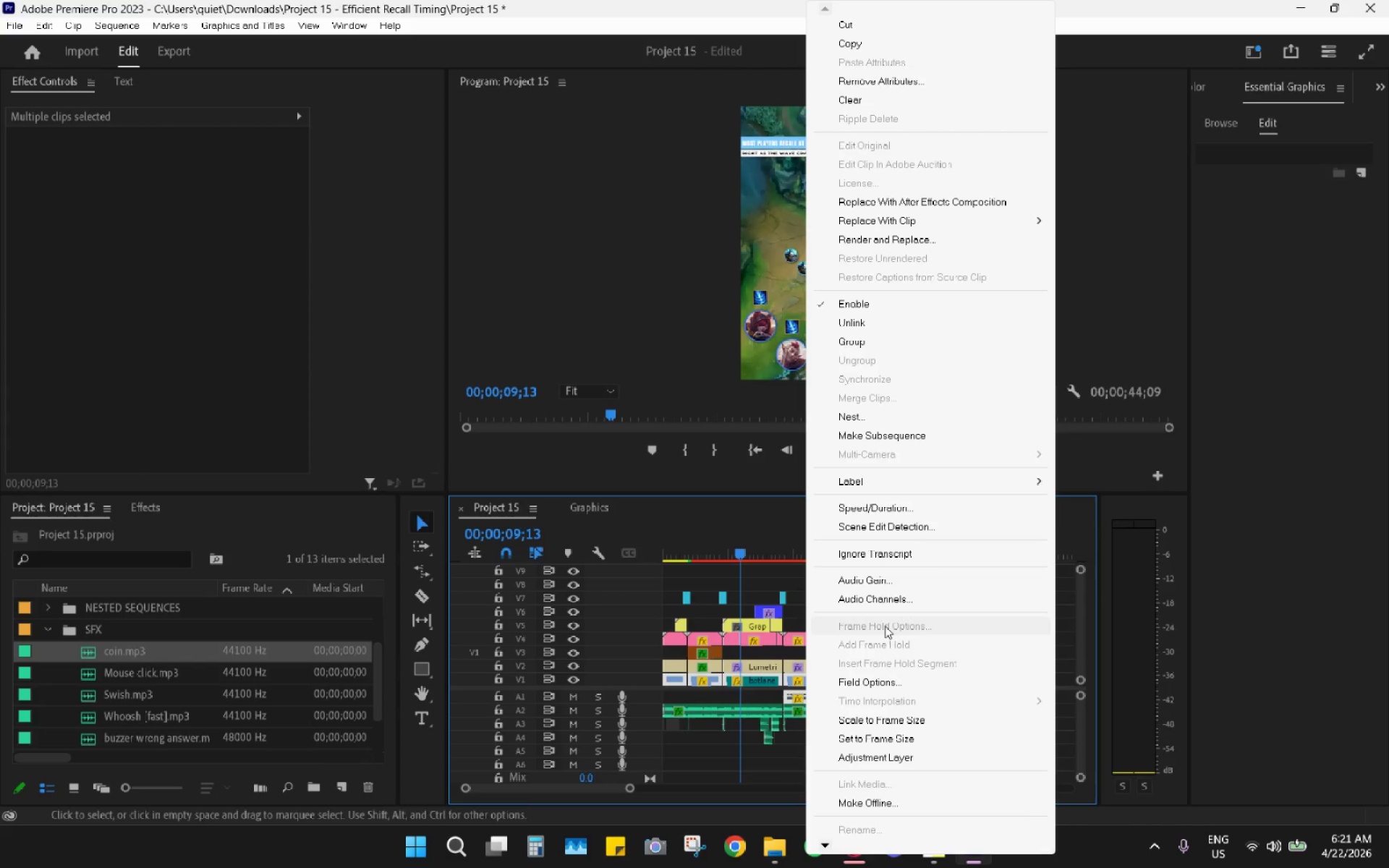 
left_click([887, 479])
 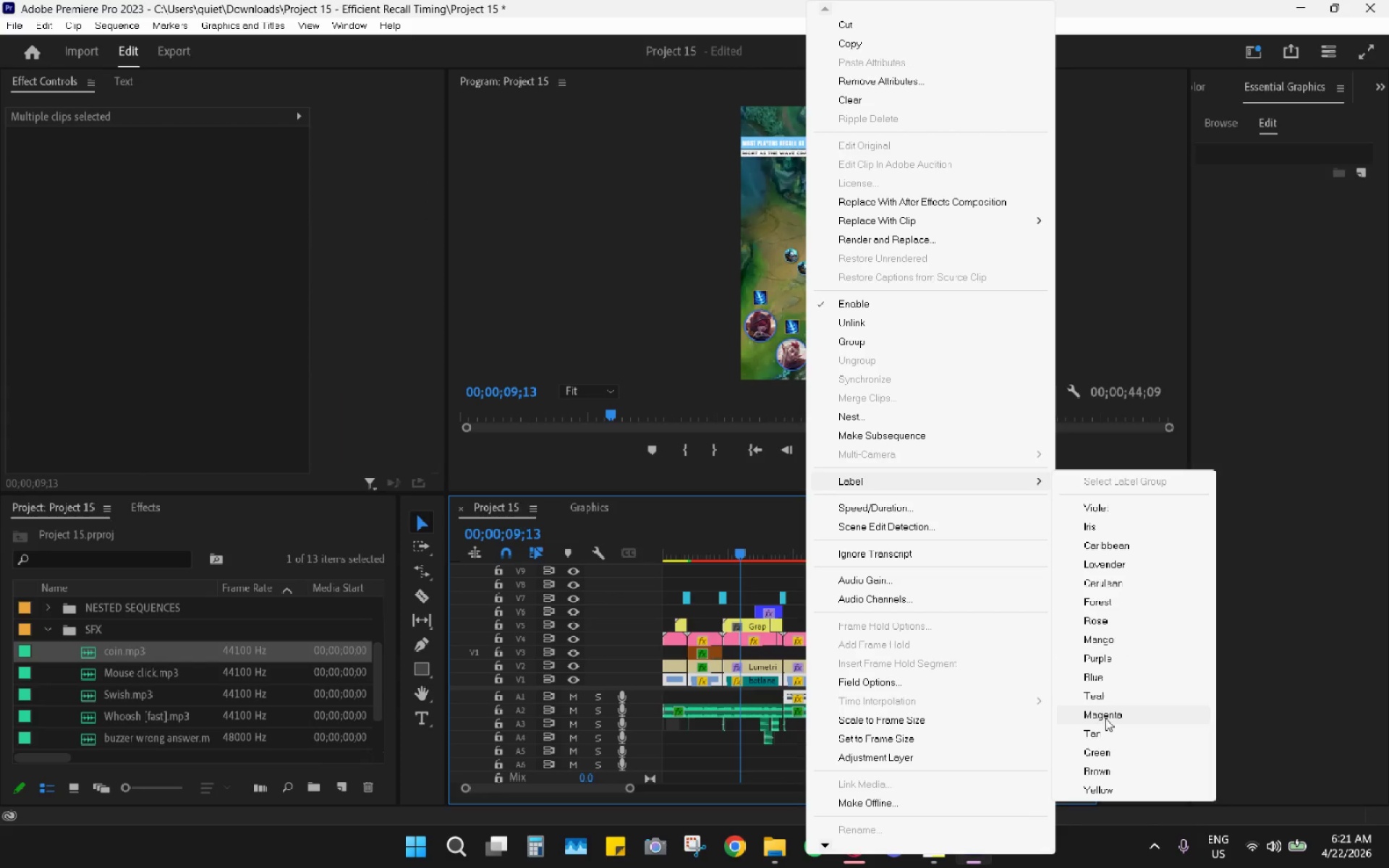 
left_click([1105, 718])
 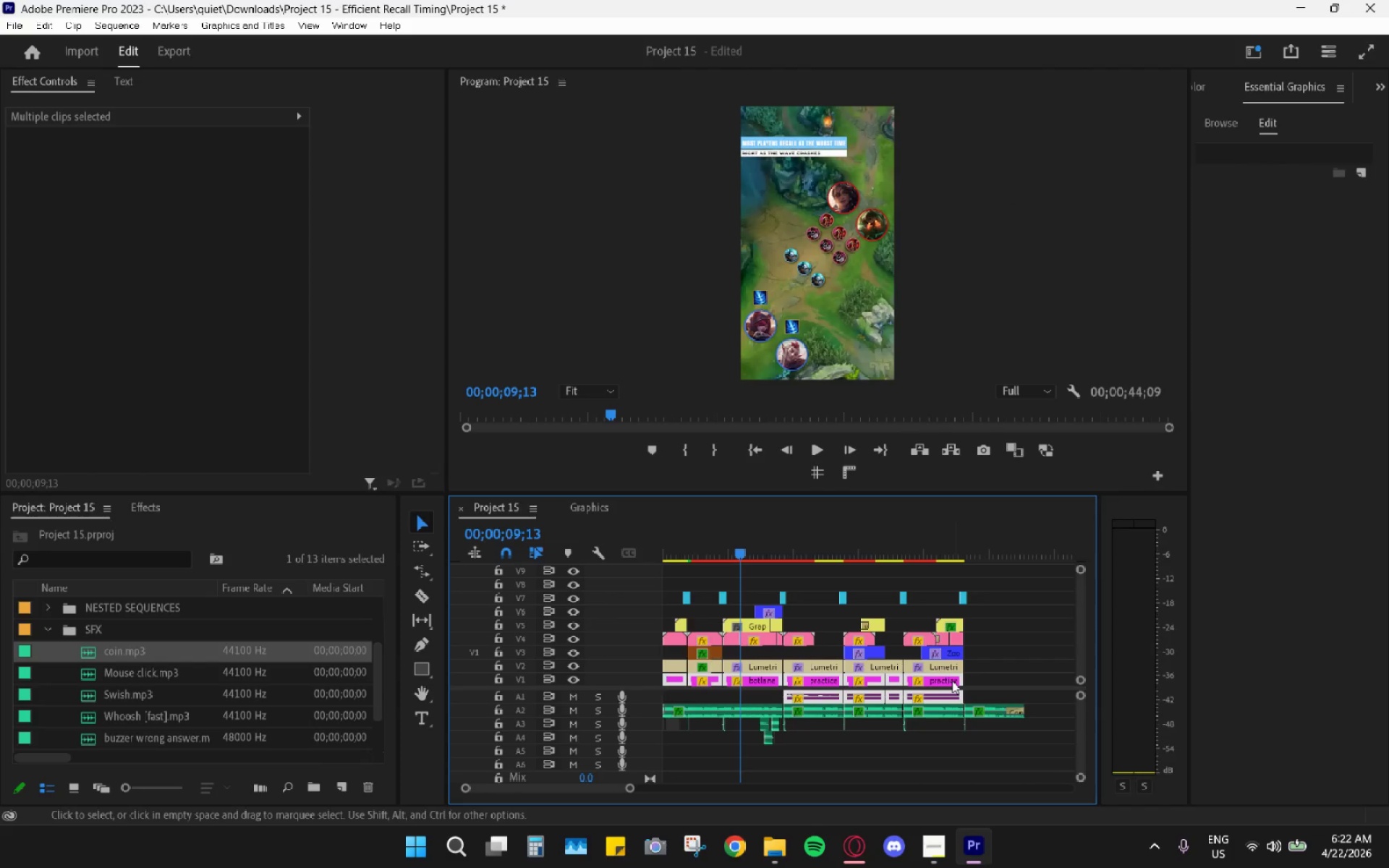 
left_click([988, 674])
 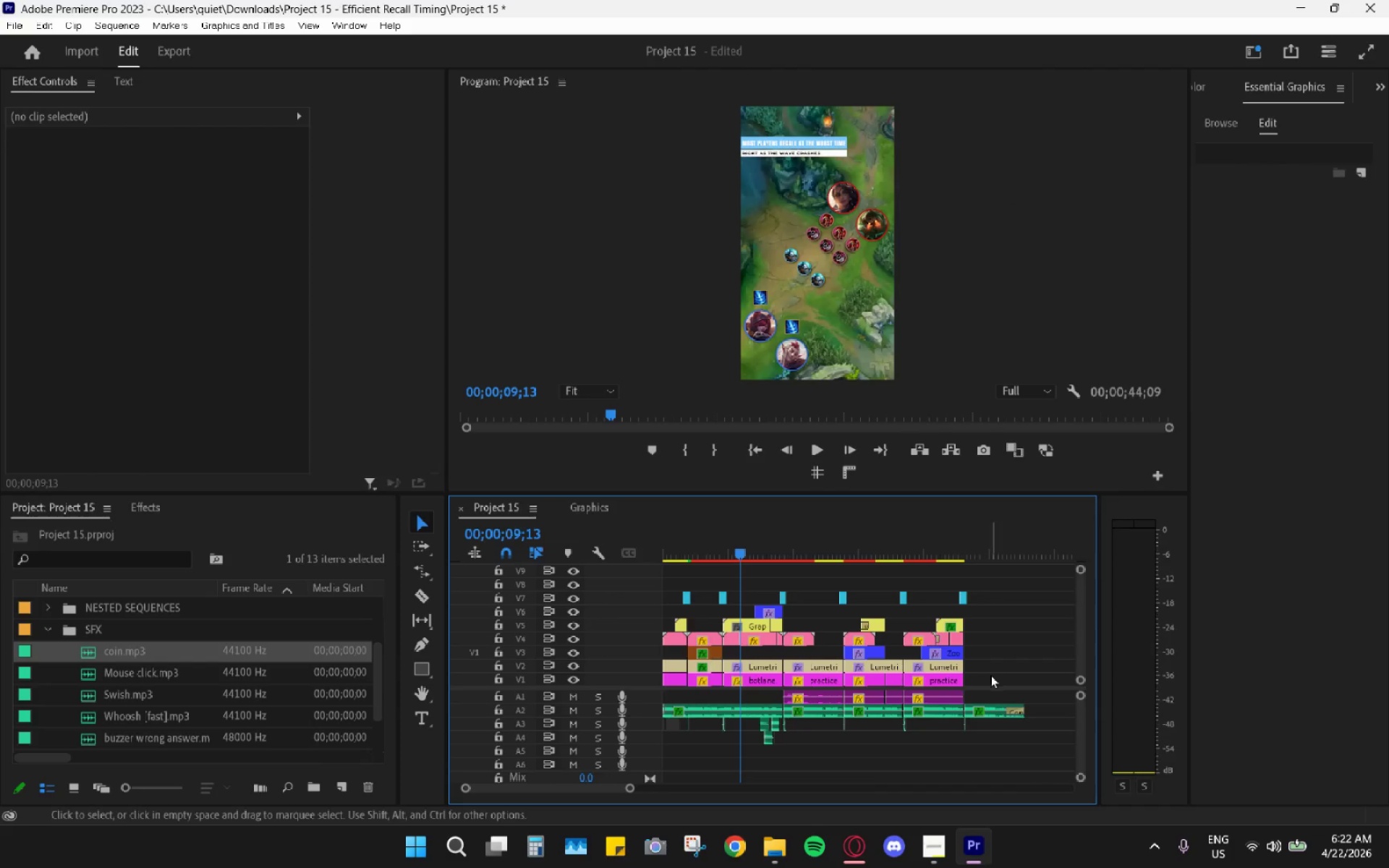 
hold_key(key=AltLeft, duration=0.69)
 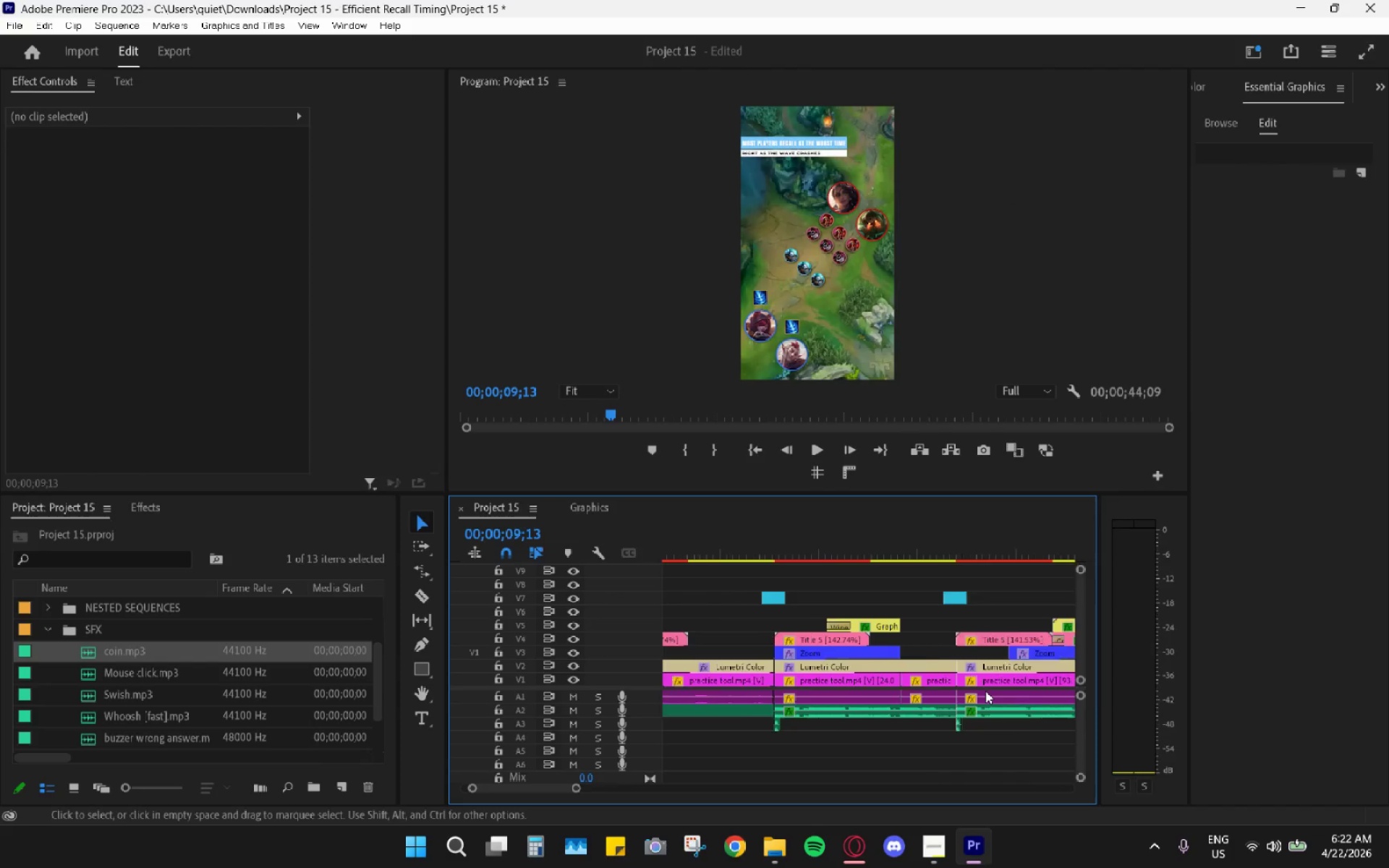 
hold_key(key=AltLeft, duration=1.03)
 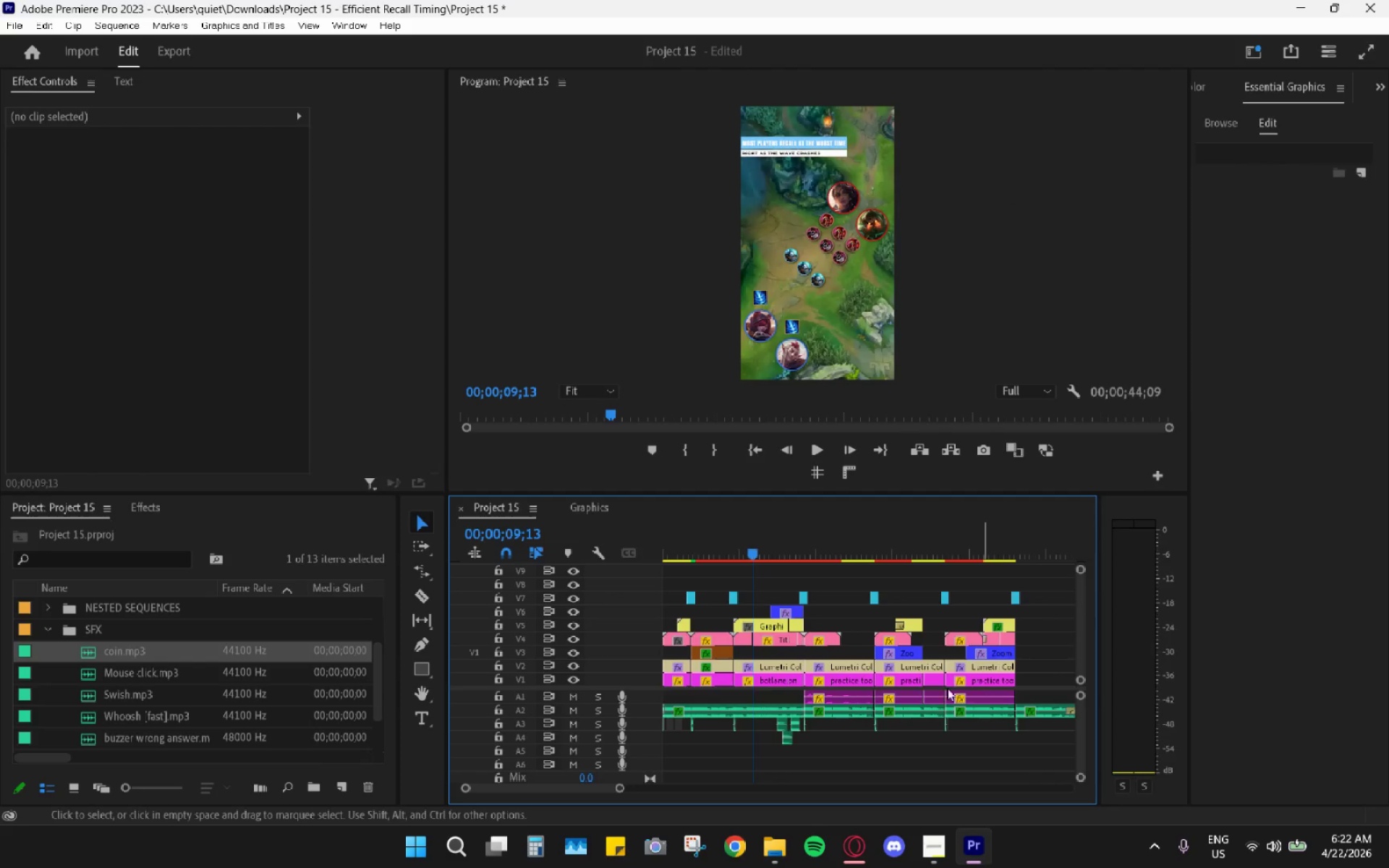 
scroll: coordinate [985, 691], scroll_direction: up, amount: 25.0
 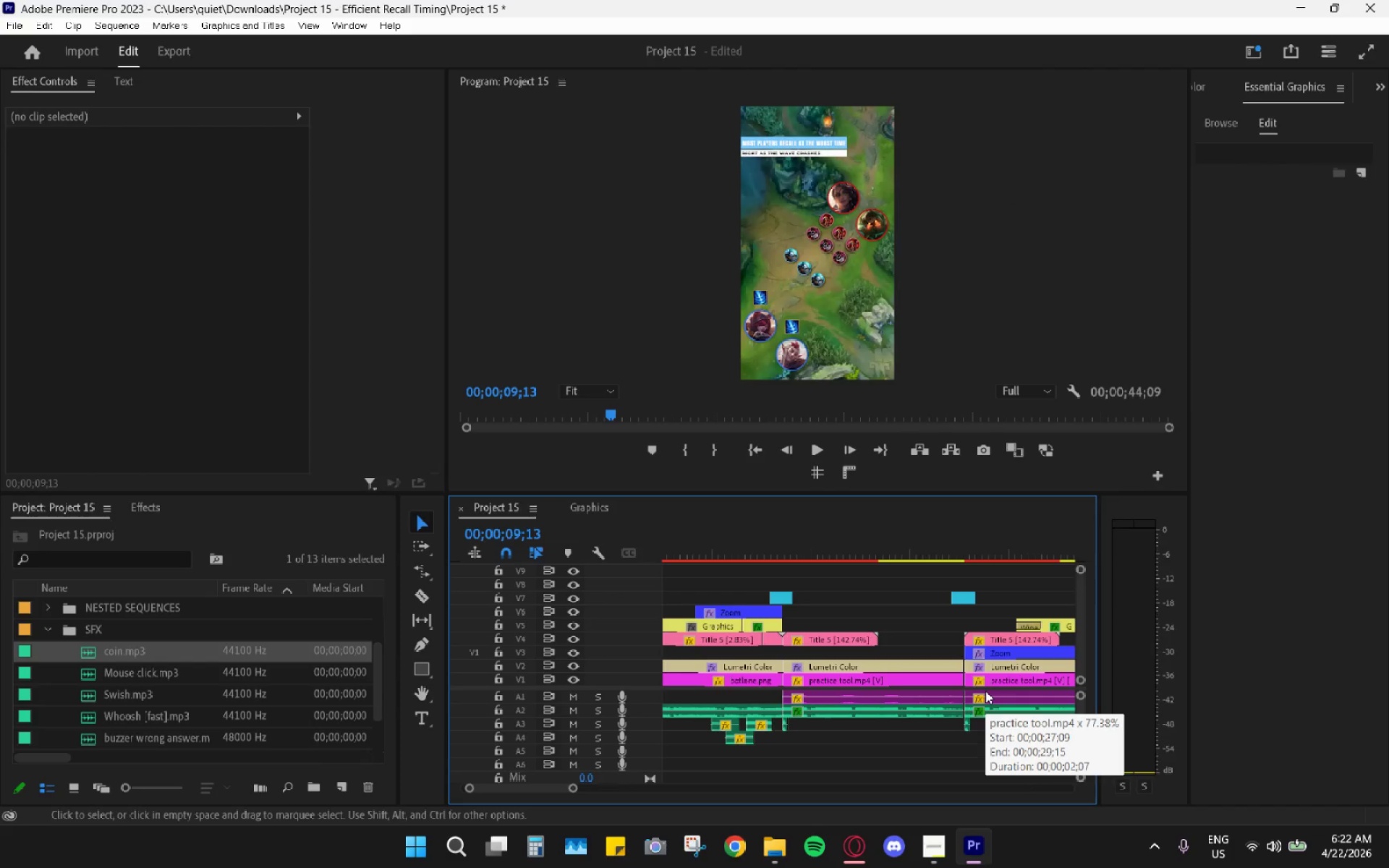 
scroll: coordinate [985, 690], scroll_direction: down, amount: 9.0
 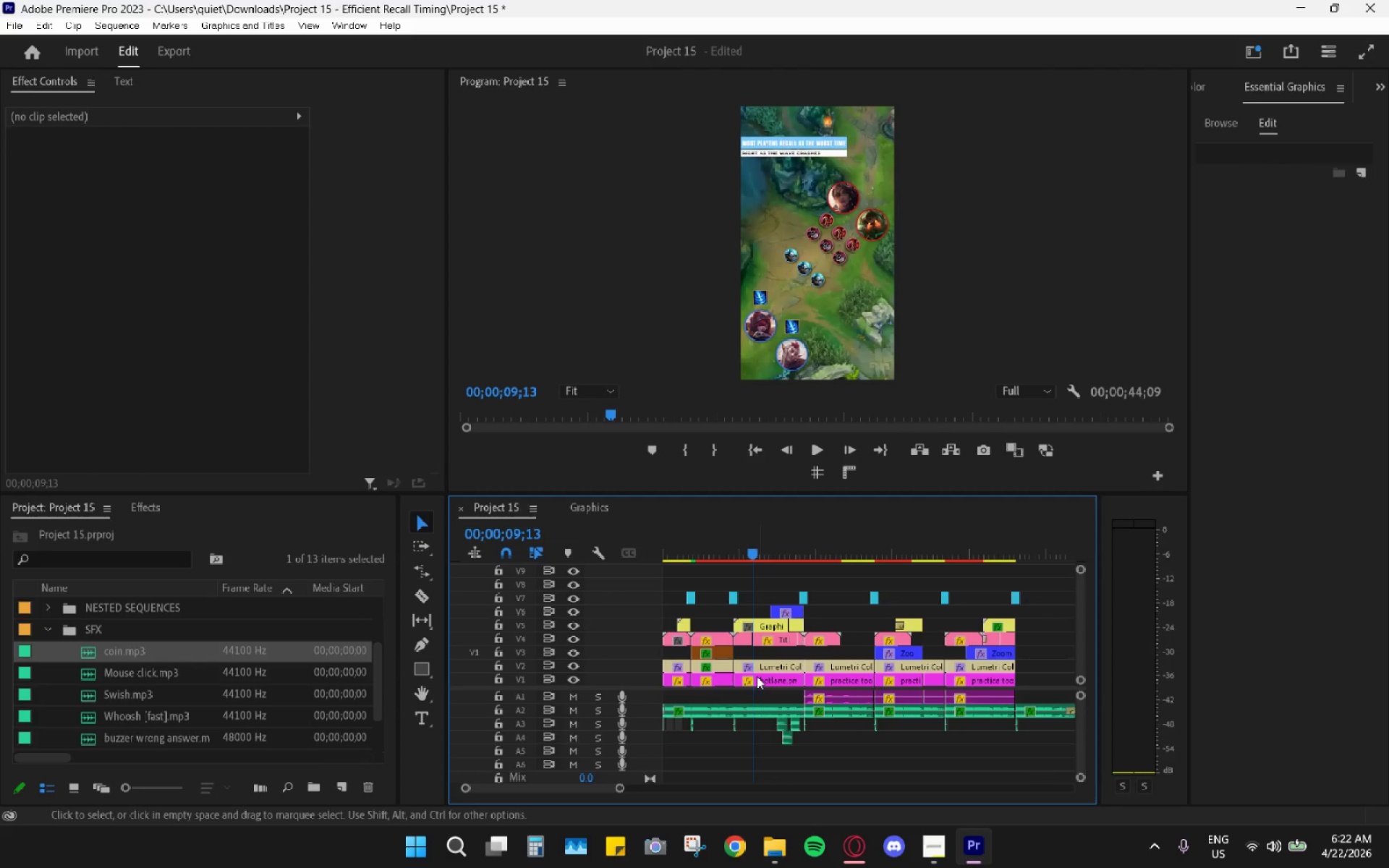 
hold_key(key=AltLeft, duration=1.31)
scroll: coordinate [771, 662], scroll_direction: up, amount: 8.0
 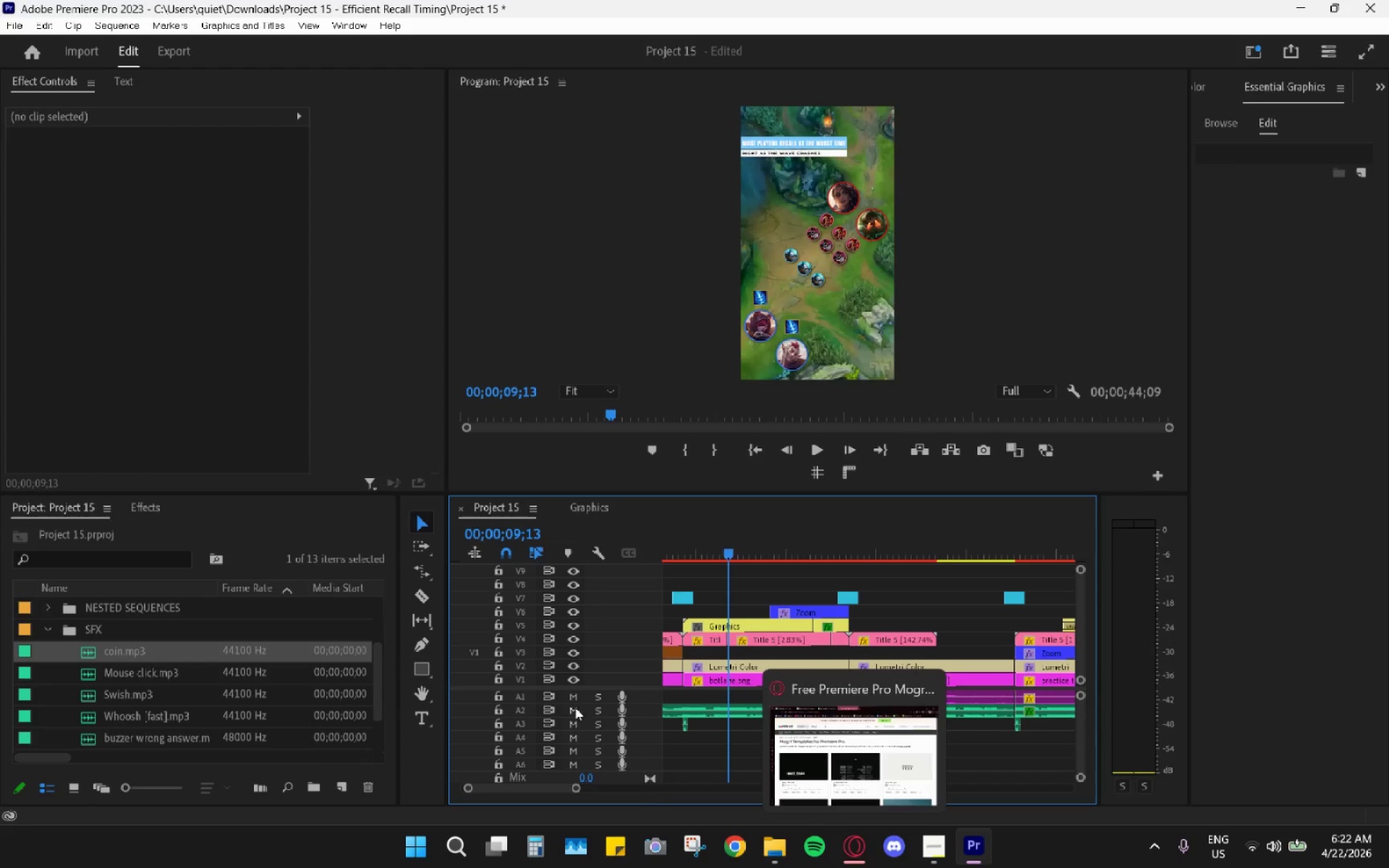 
wait(8.99)
 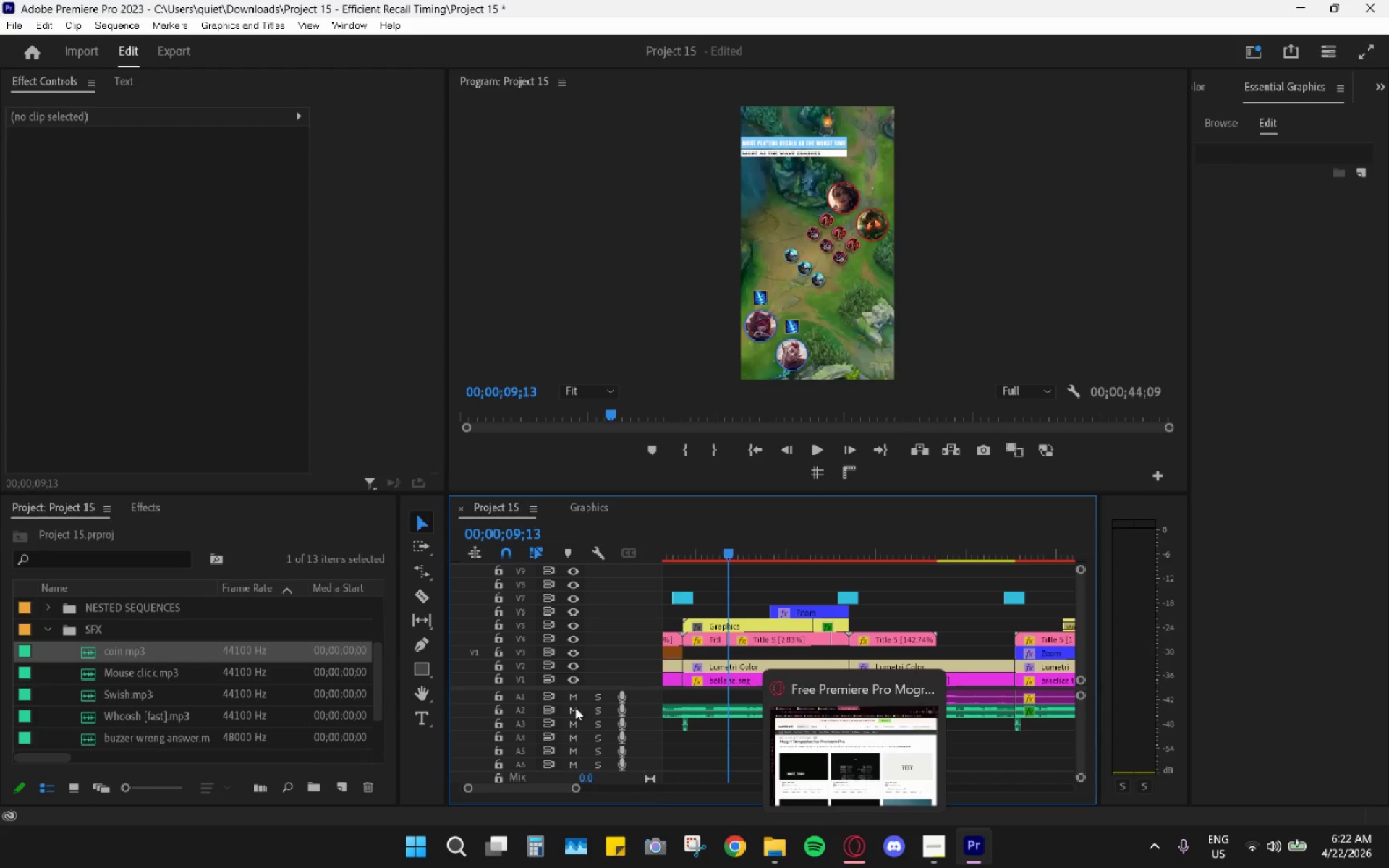 
left_click_drag(start_coordinate=[781, 556], to_coordinate=[794, 559])
 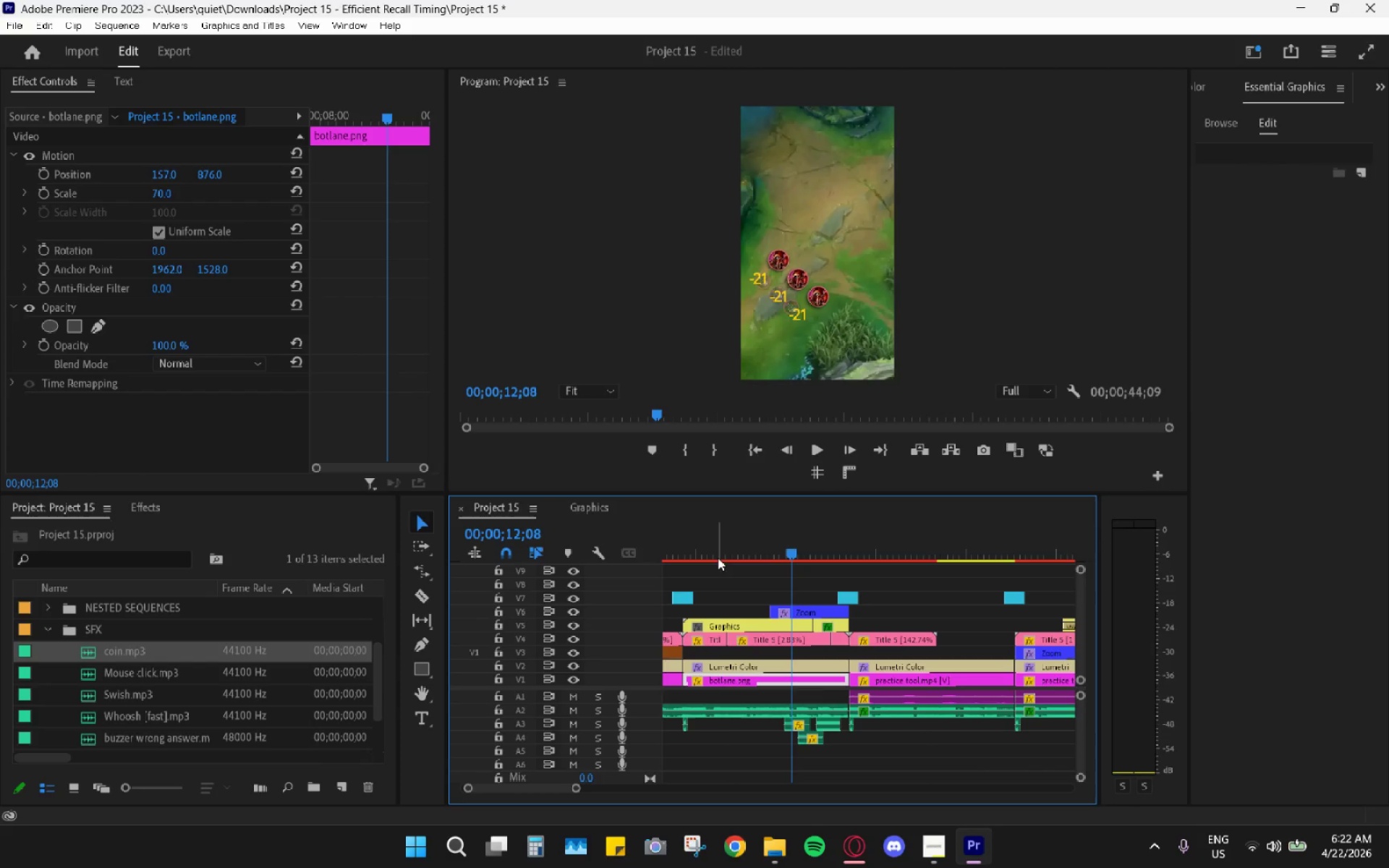 
hold_key(key=AltLeft, duration=1.12)
scroll: coordinate [753, 658], scroll_direction: down, amount: 10.0
 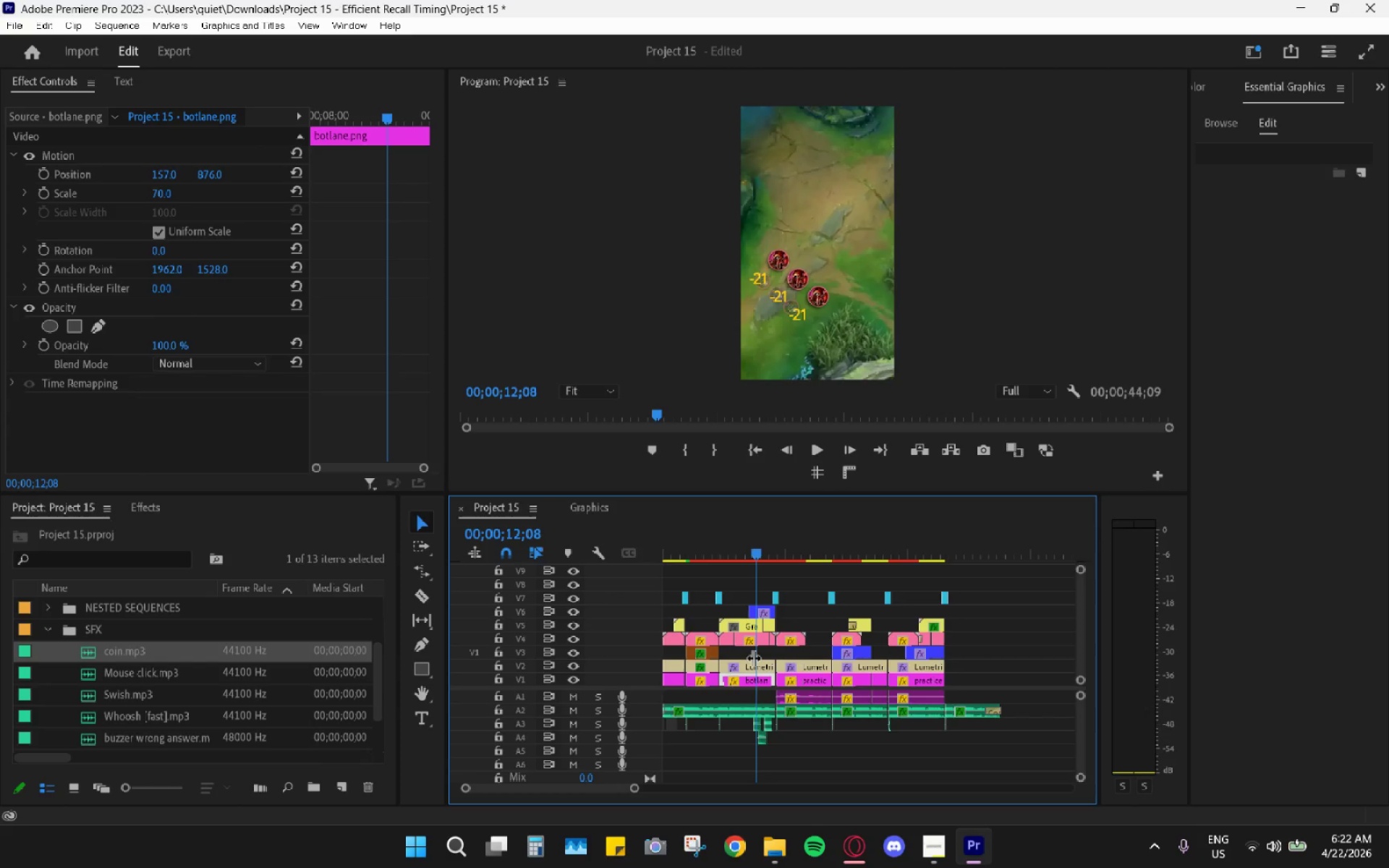 
hold_key(key=AltLeft, duration=1.28)
scroll: coordinate [811, 655], scroll_direction: up, amount: 8.0
 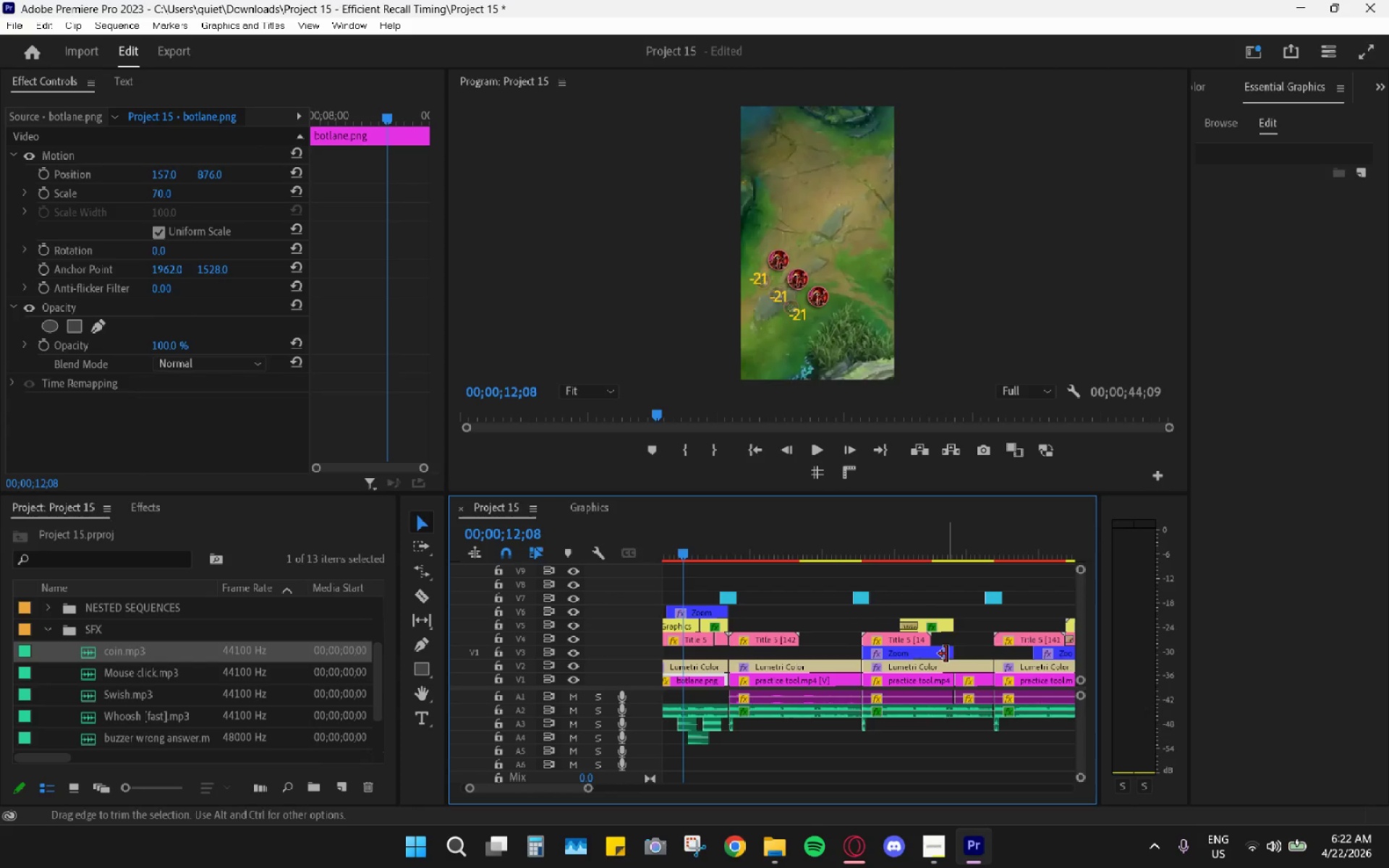 
hold_key(key=AltLeft, duration=0.73)
scroll: coordinate [840, 644], scroll_direction: down, amount: 11.0
 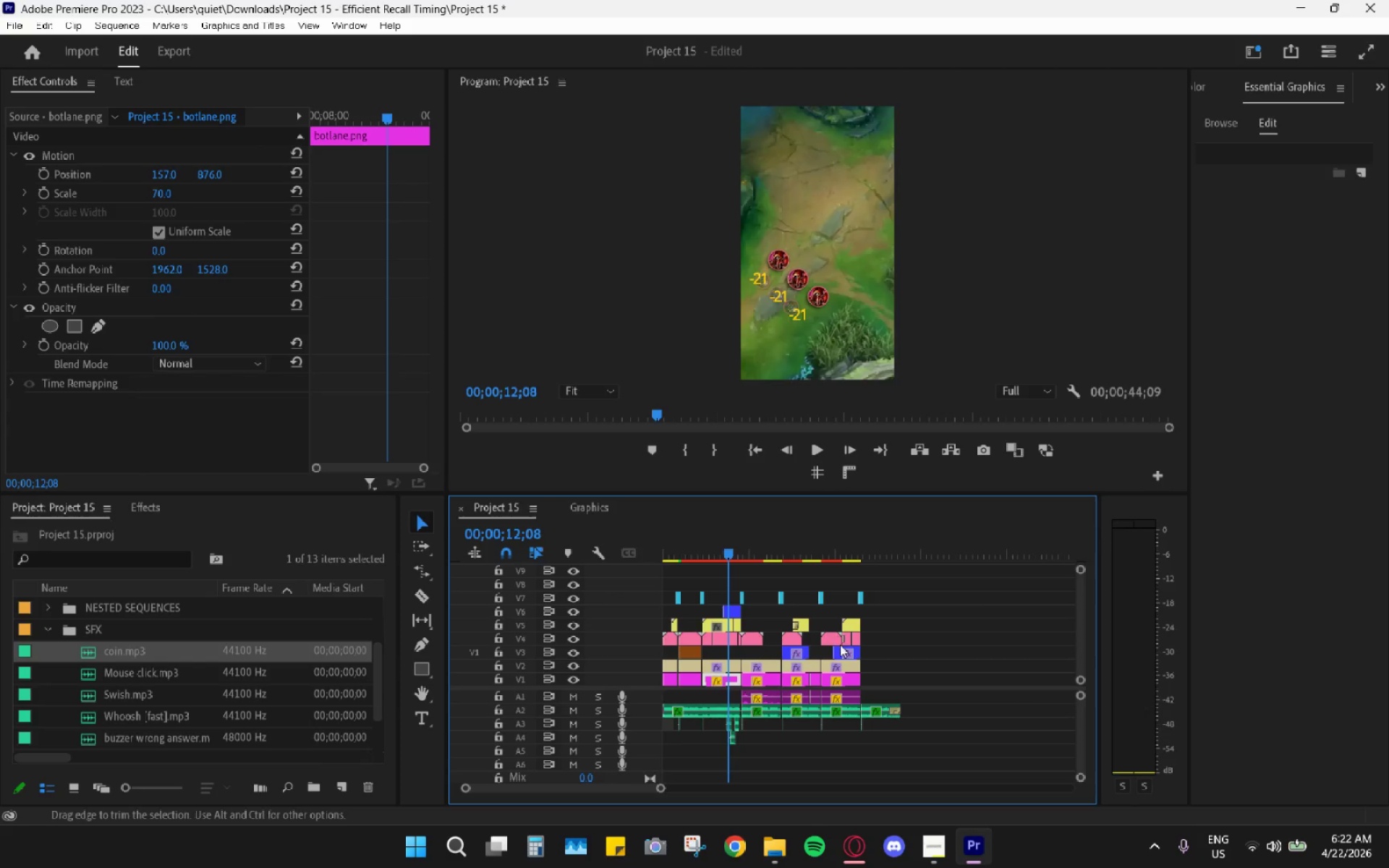 
hold_key(key=AltLeft, duration=0.66)
hold_key(key=AltLeft, duration=0.95)
scroll: coordinate [880, 650], scroll_direction: up, amount: 15.0
 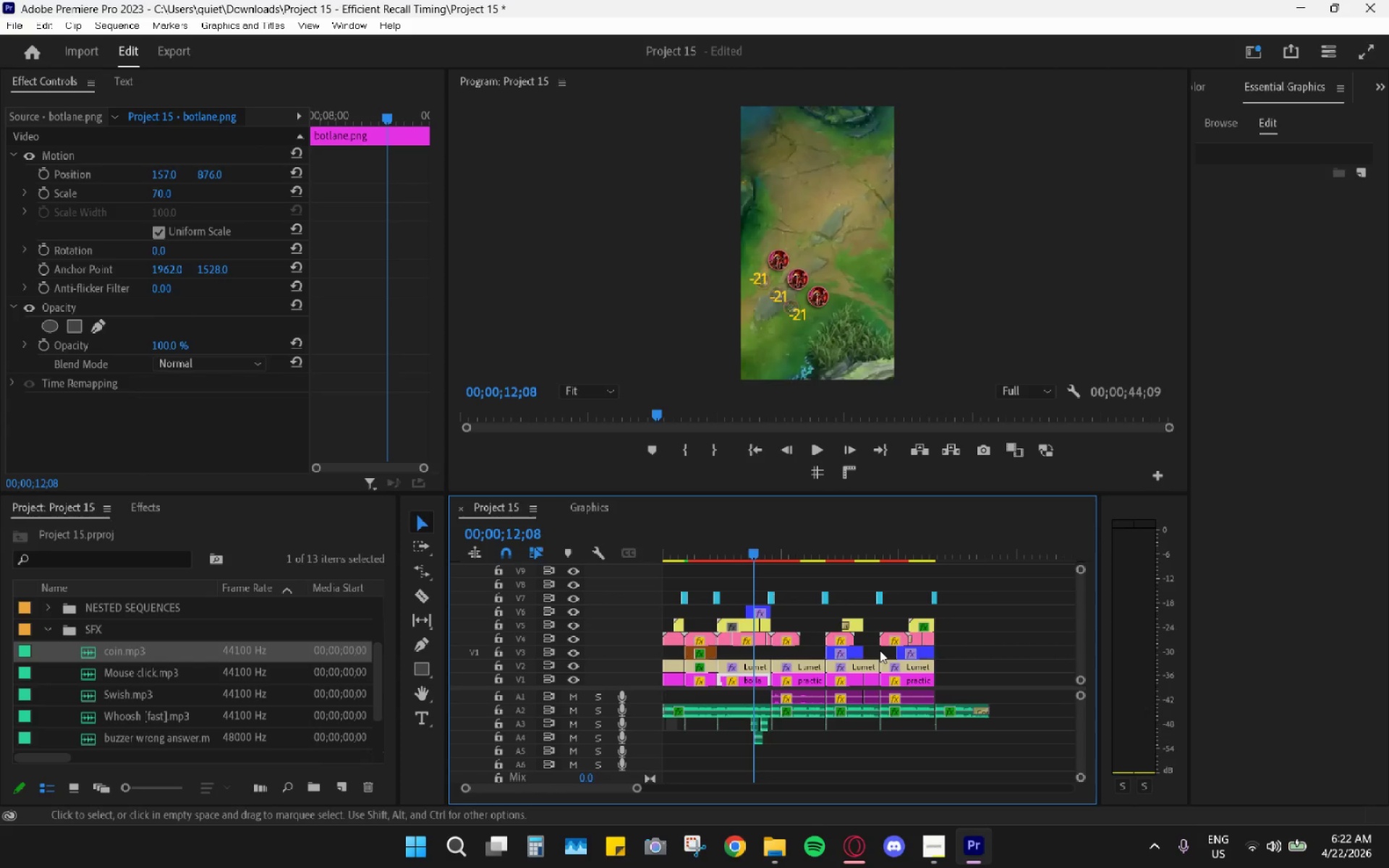 
hold_key(key=AltLeft, duration=4.8)
scroll: coordinate [759, 650], scroll_direction: up, amount: 2.0
 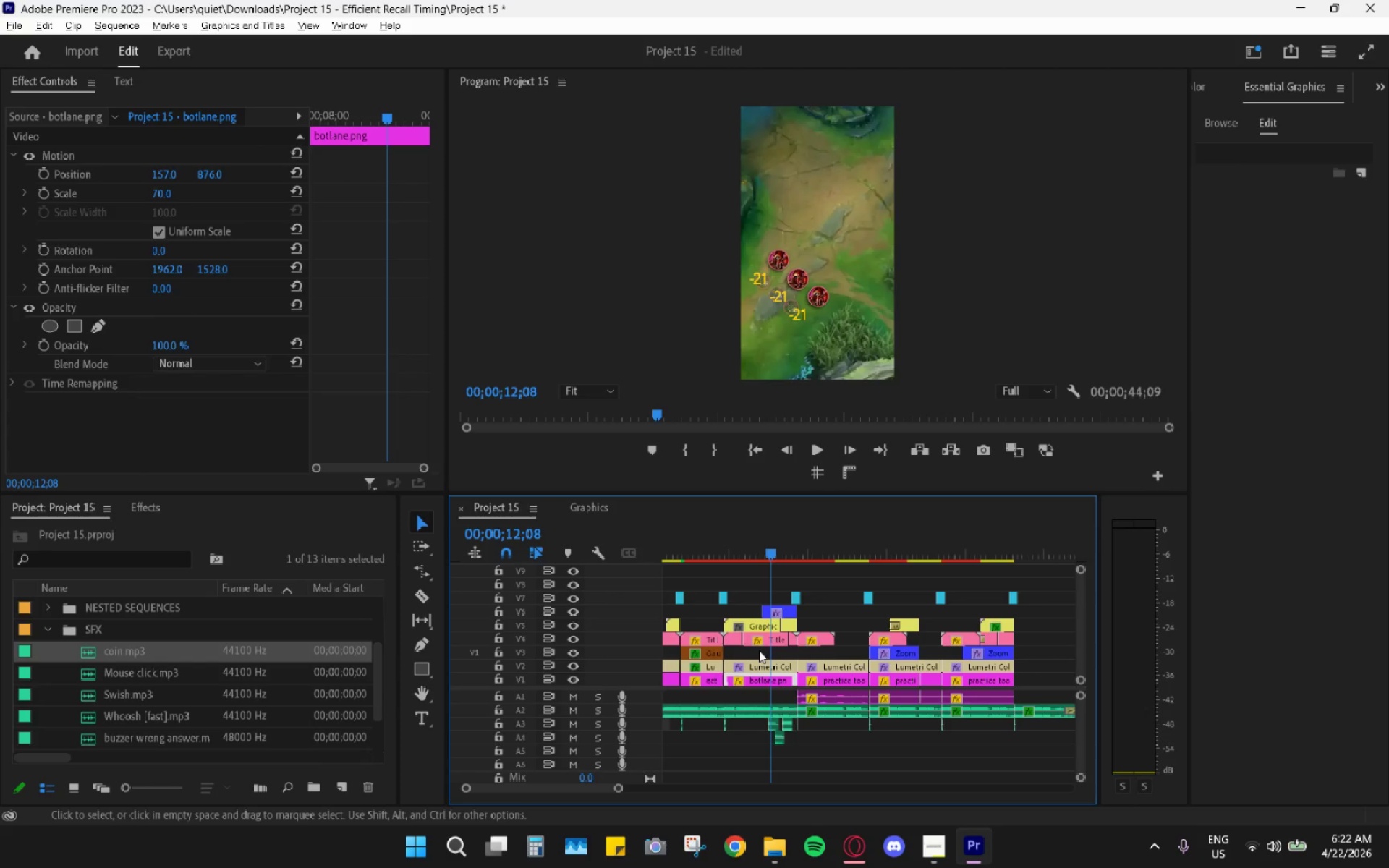 
scroll: coordinate [759, 650], scroll_direction: down, amount: 2.0
 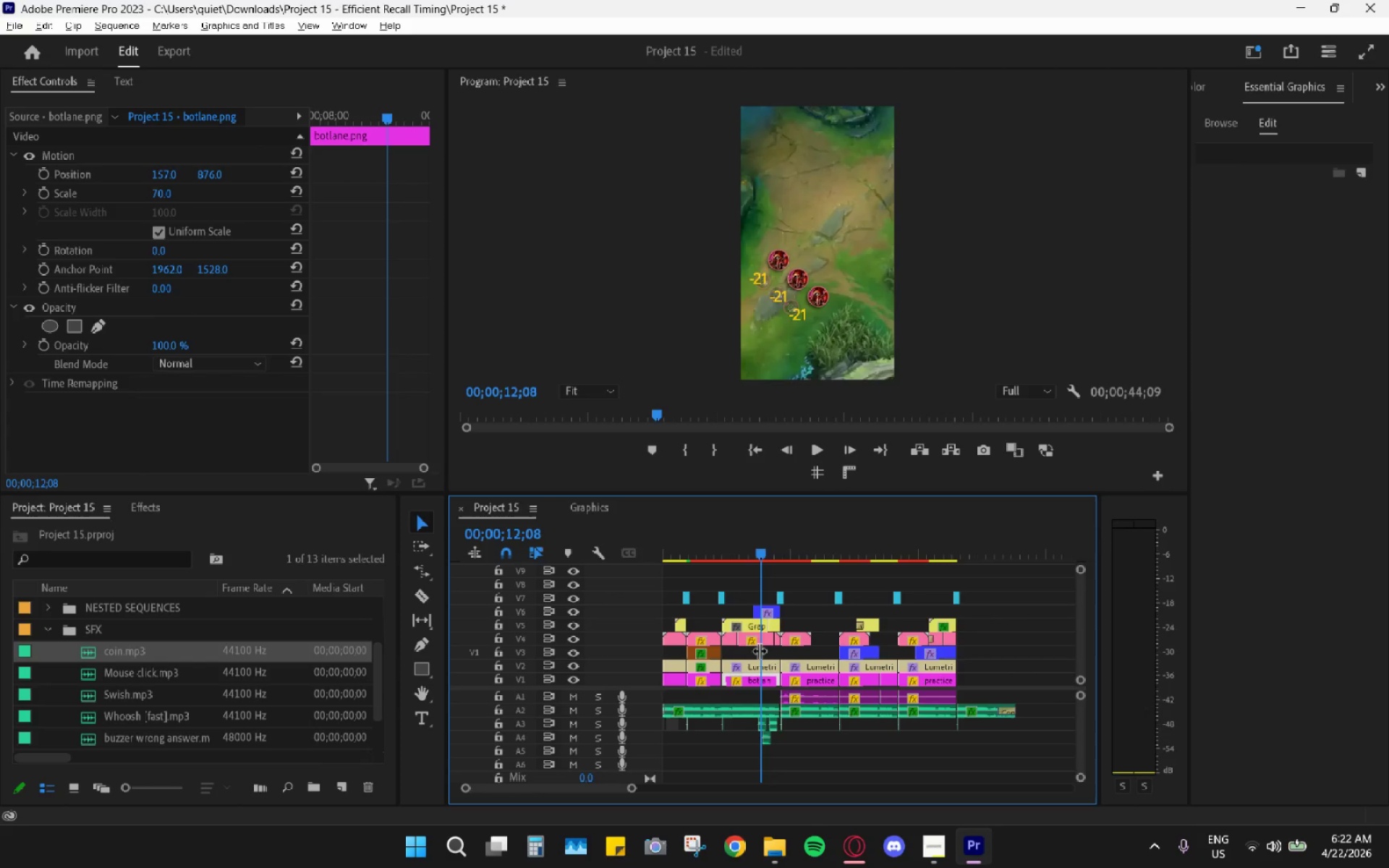 
hold_key(key=AltLeft, duration=4.19)
scroll: coordinate [759, 650], scroll_direction: up, amount: 9.0
 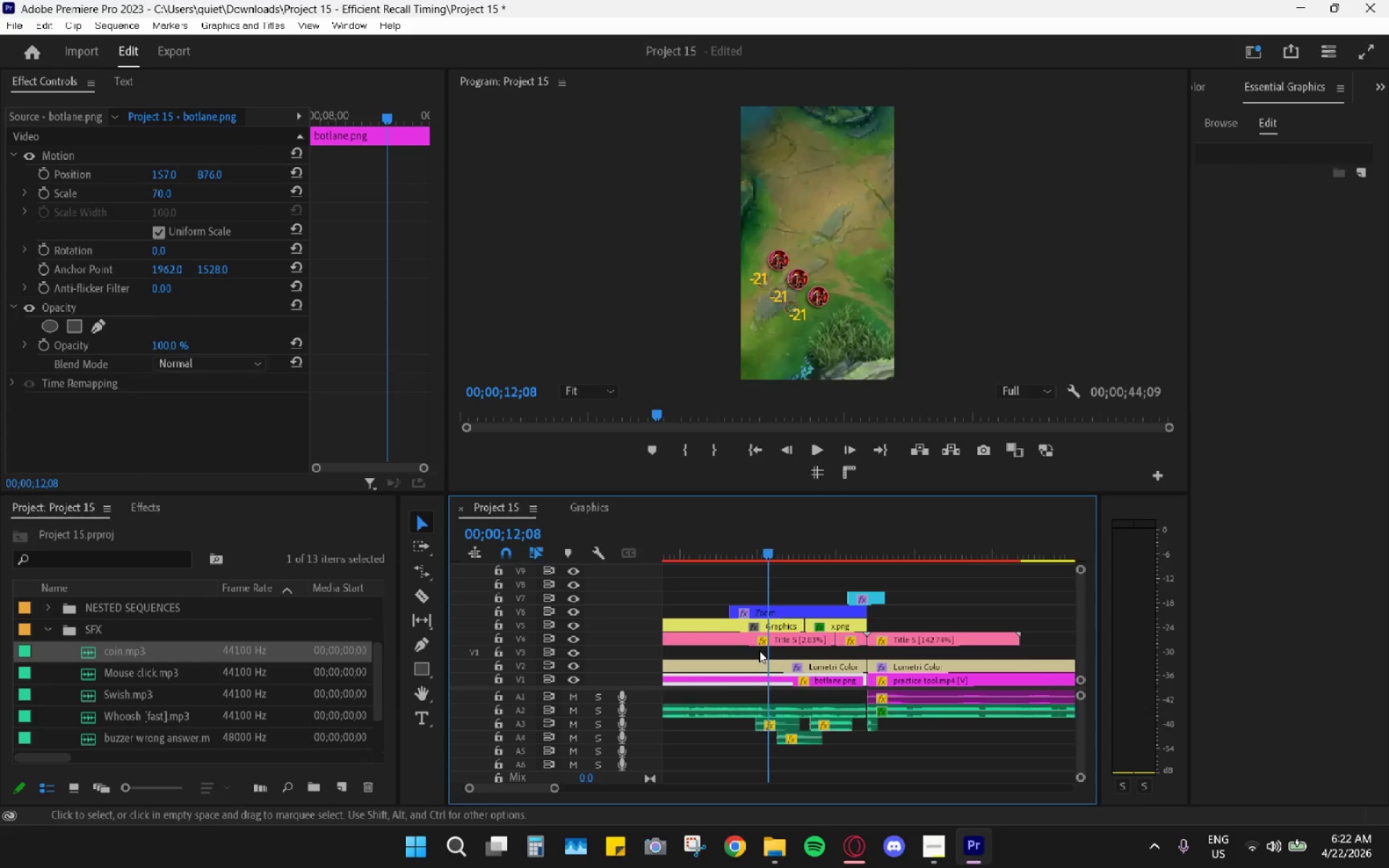 
scroll: coordinate [759, 650], scroll_direction: down, amount: 4.0
 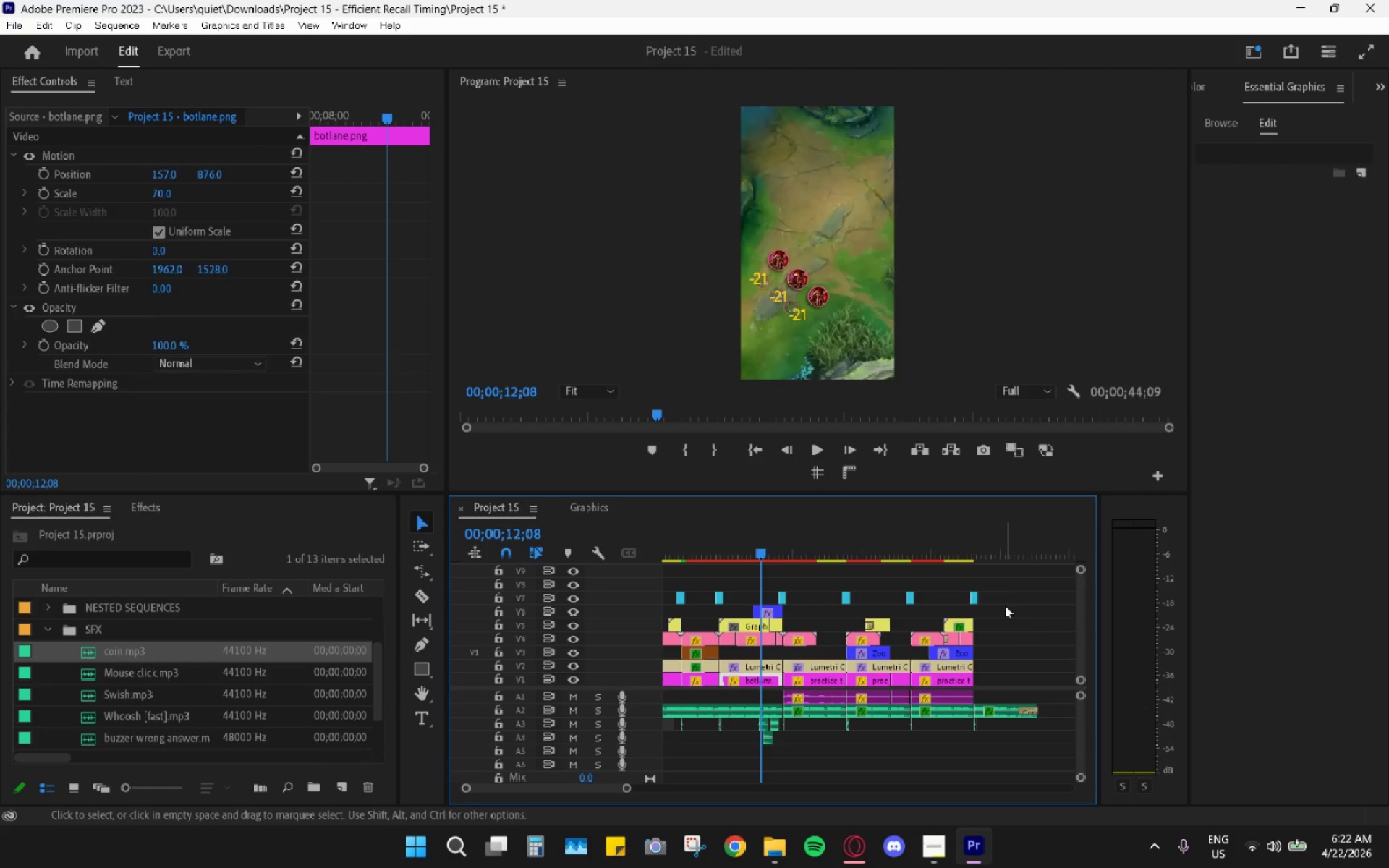 
wait(5.2)
 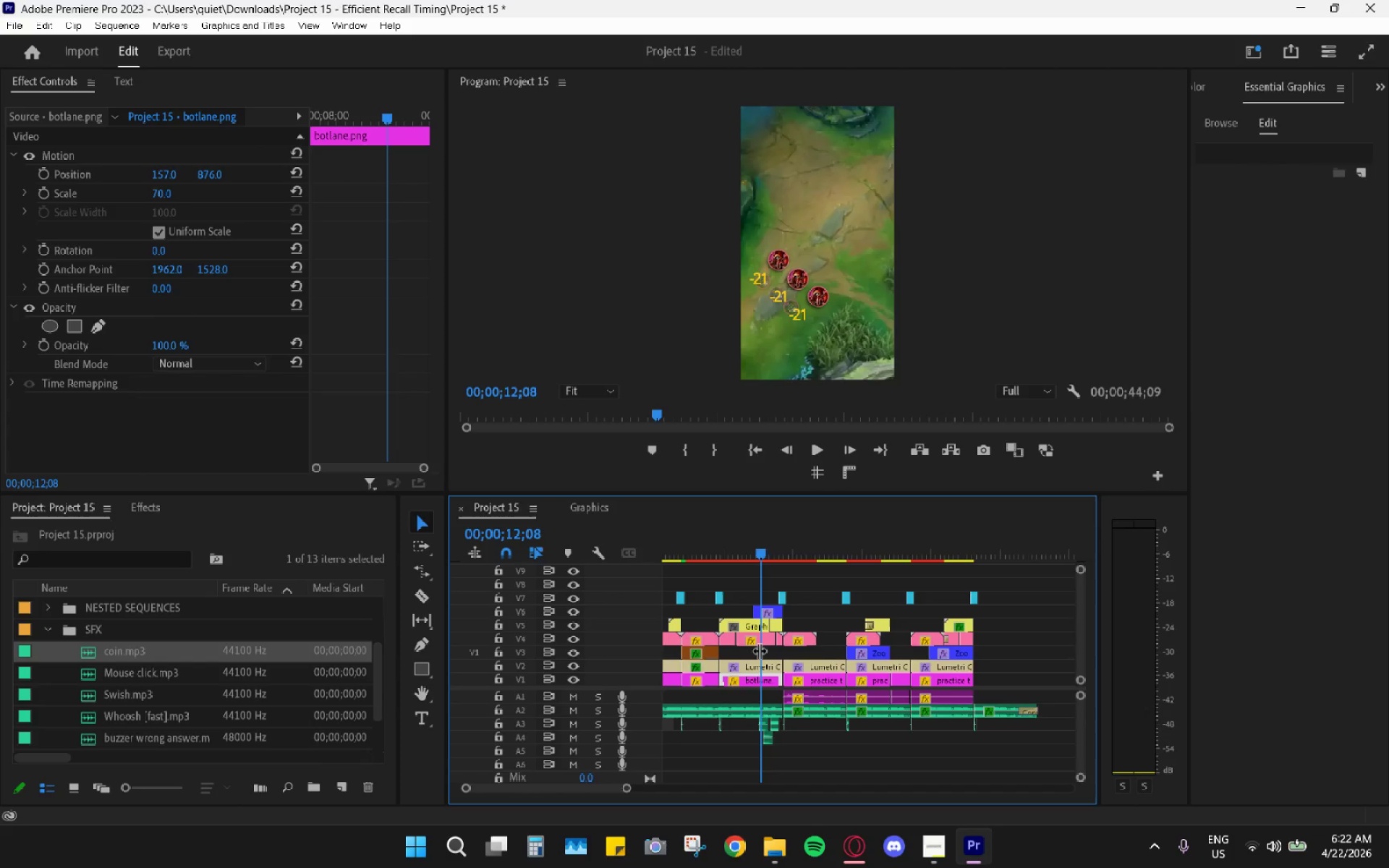 
left_click([942, 846])